 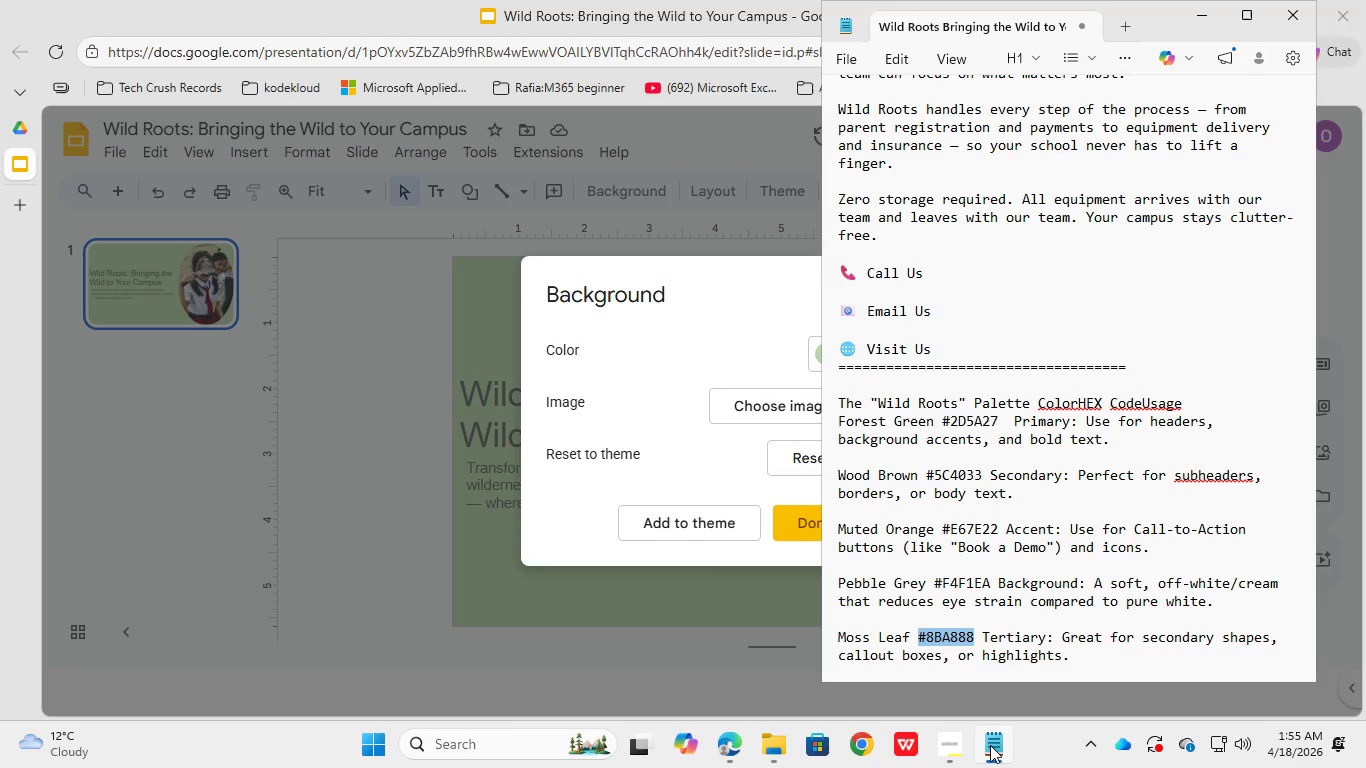 
left_click([981, 578])
 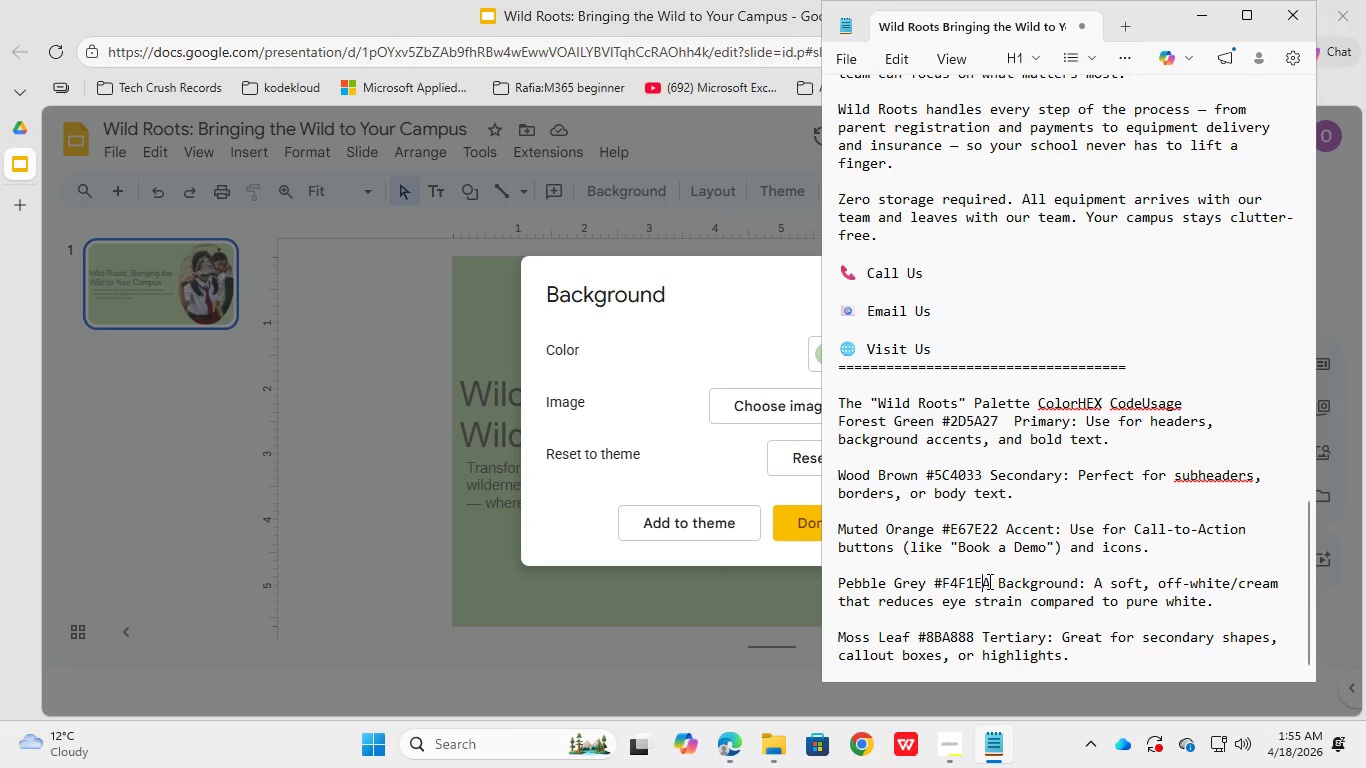 
left_click_drag(start_coordinate=[990, 580], to_coordinate=[936, 580])
 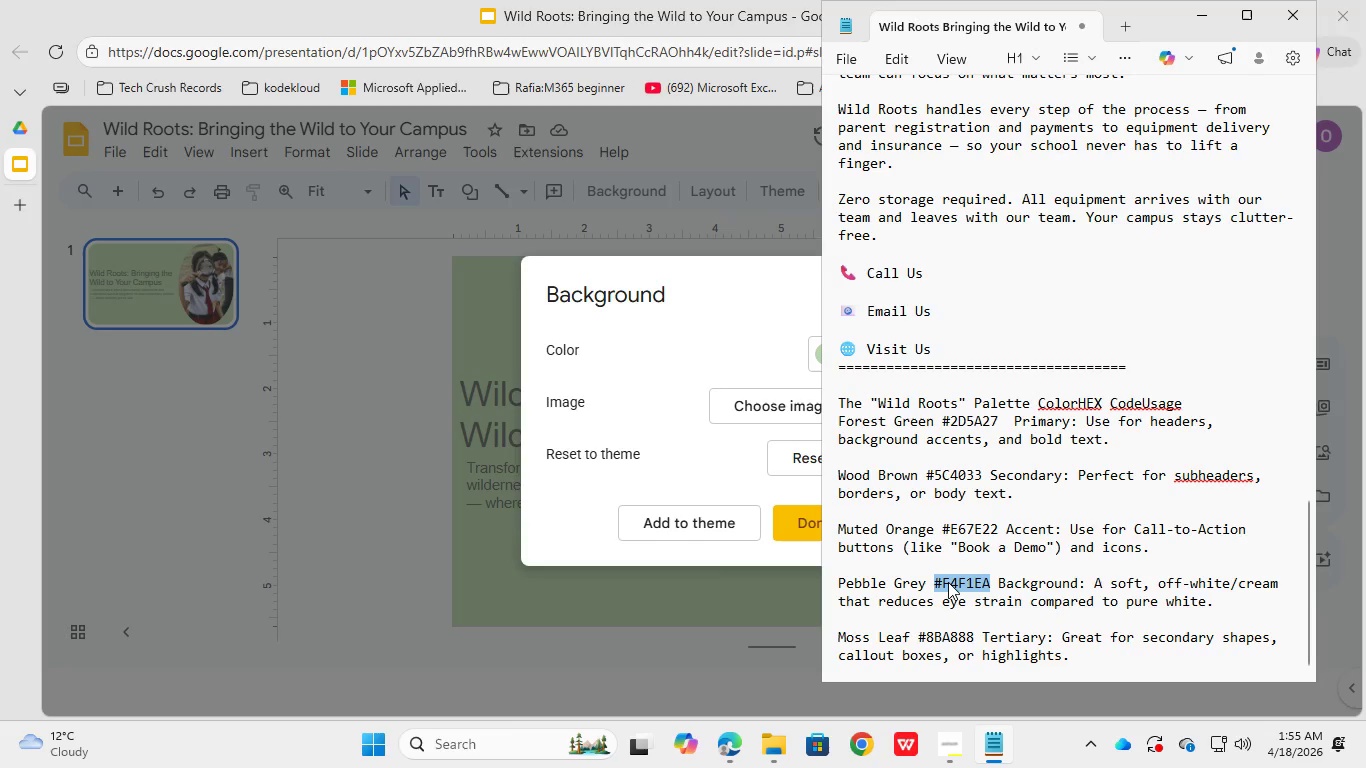 
right_click([948, 582])
 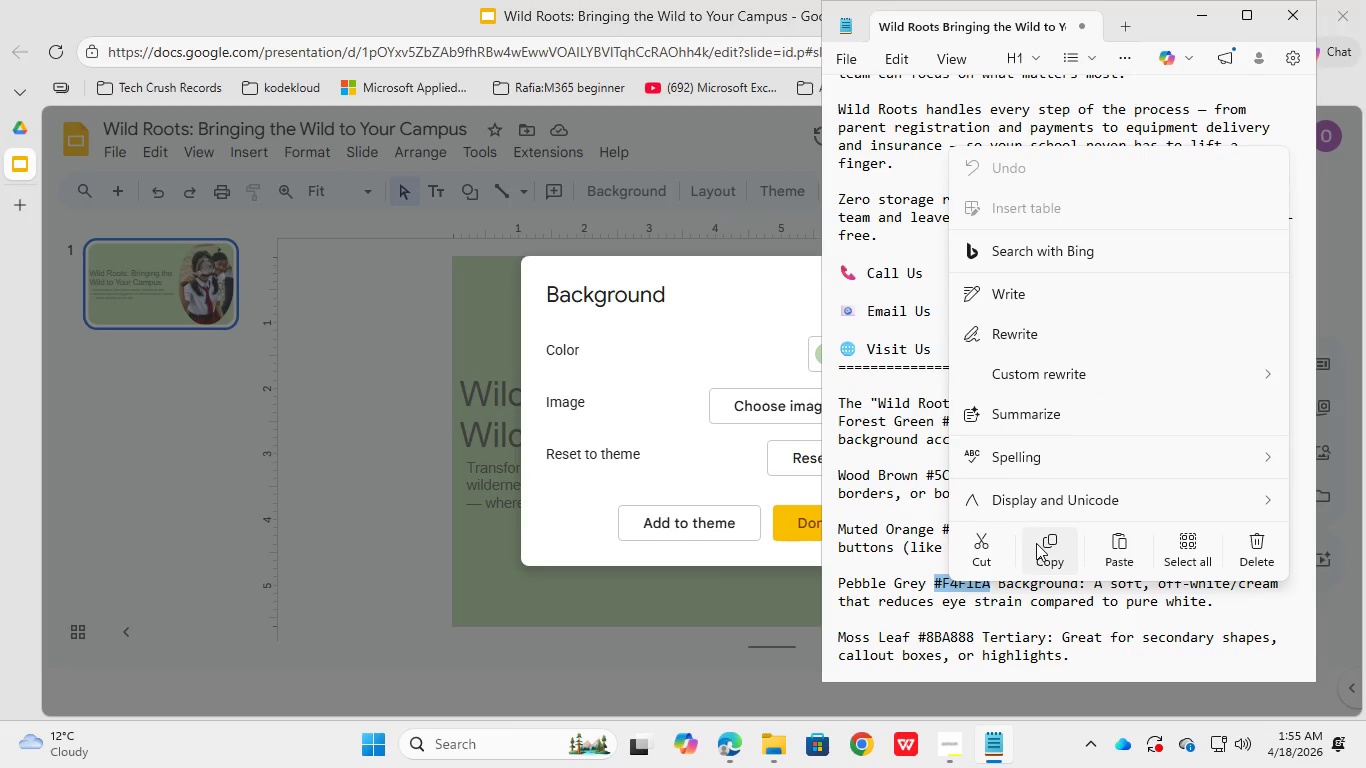 
left_click([1036, 543])
 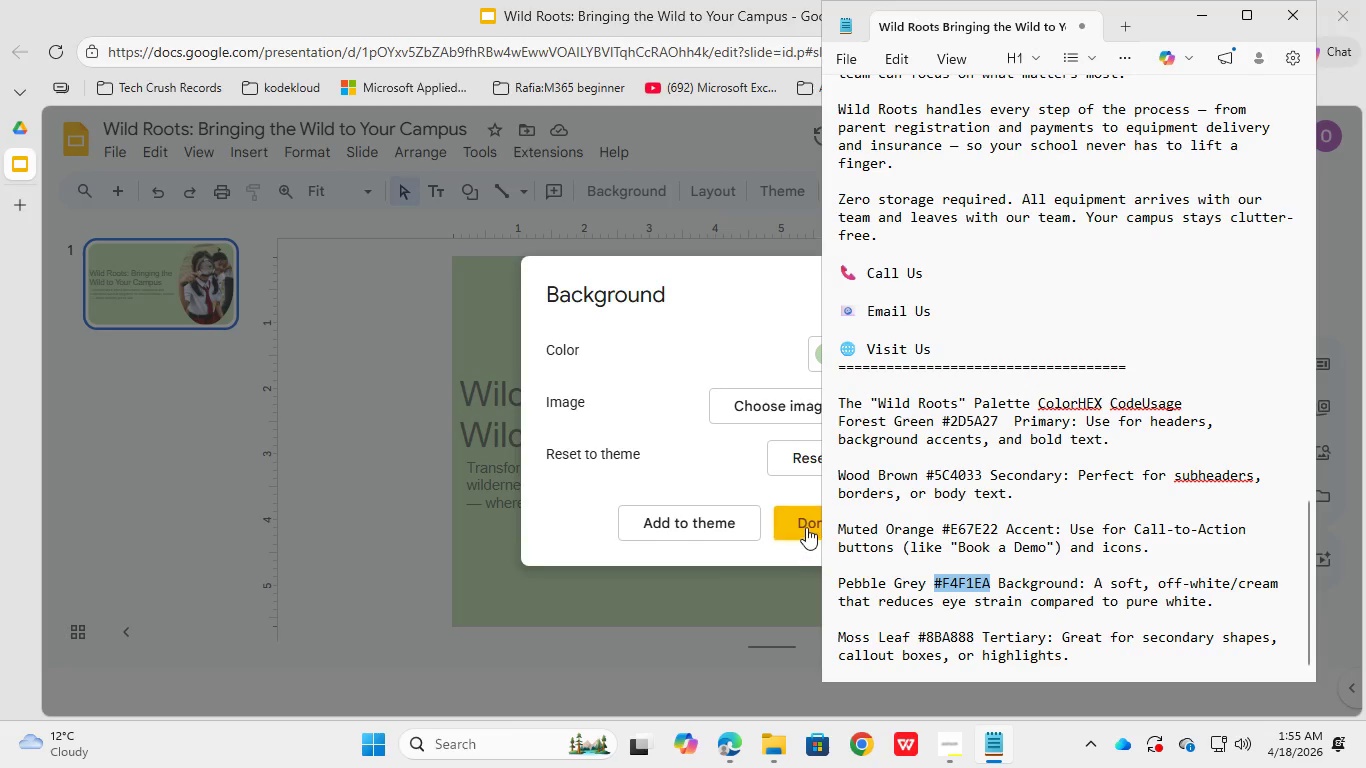 
left_click([806, 527])
 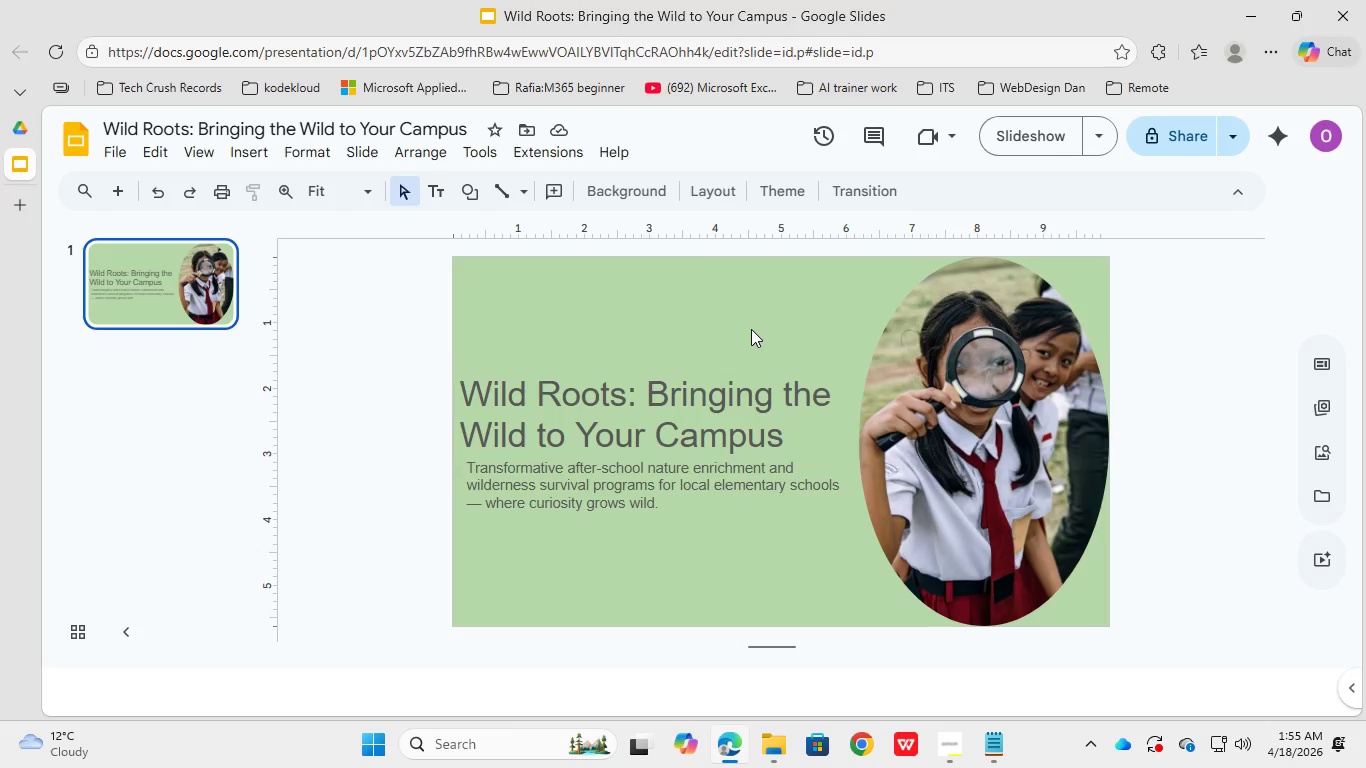 
left_click([730, 307])
 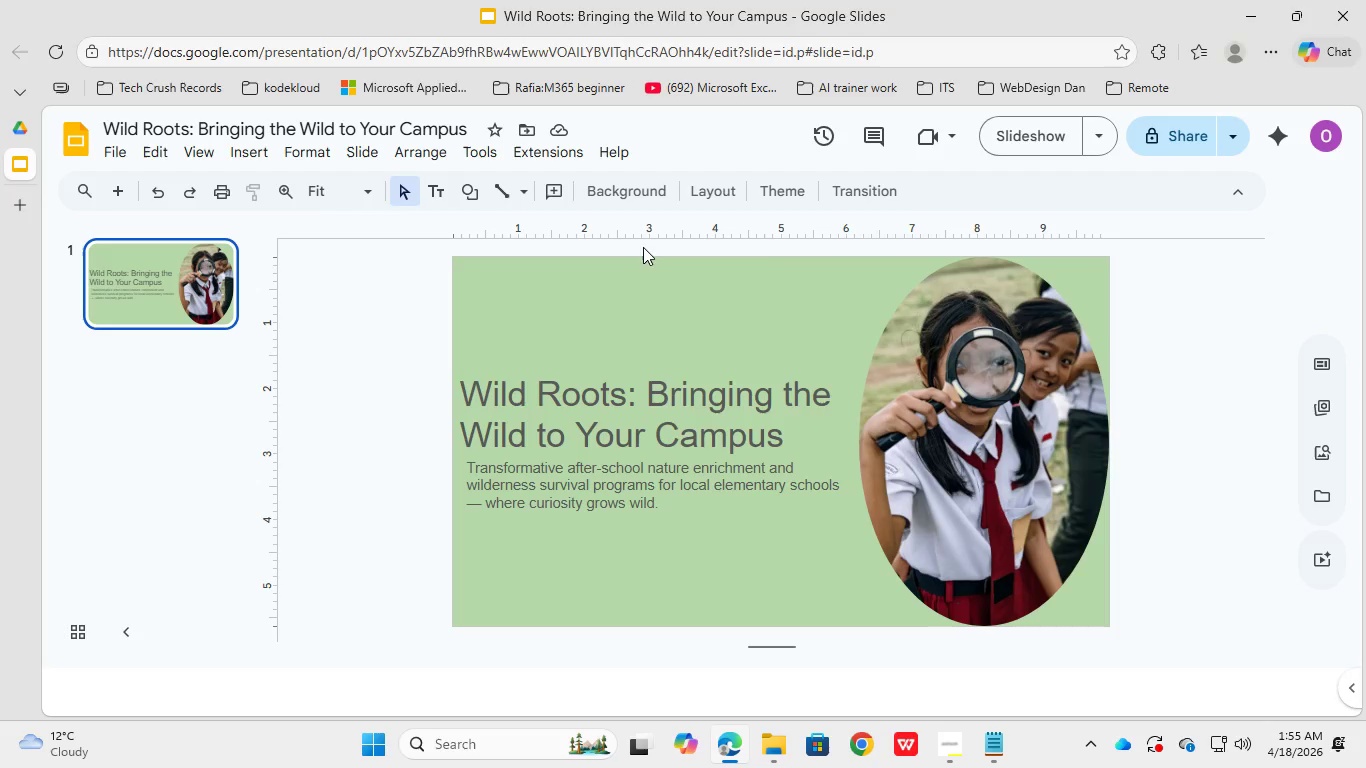 
right_click([638, 263])
 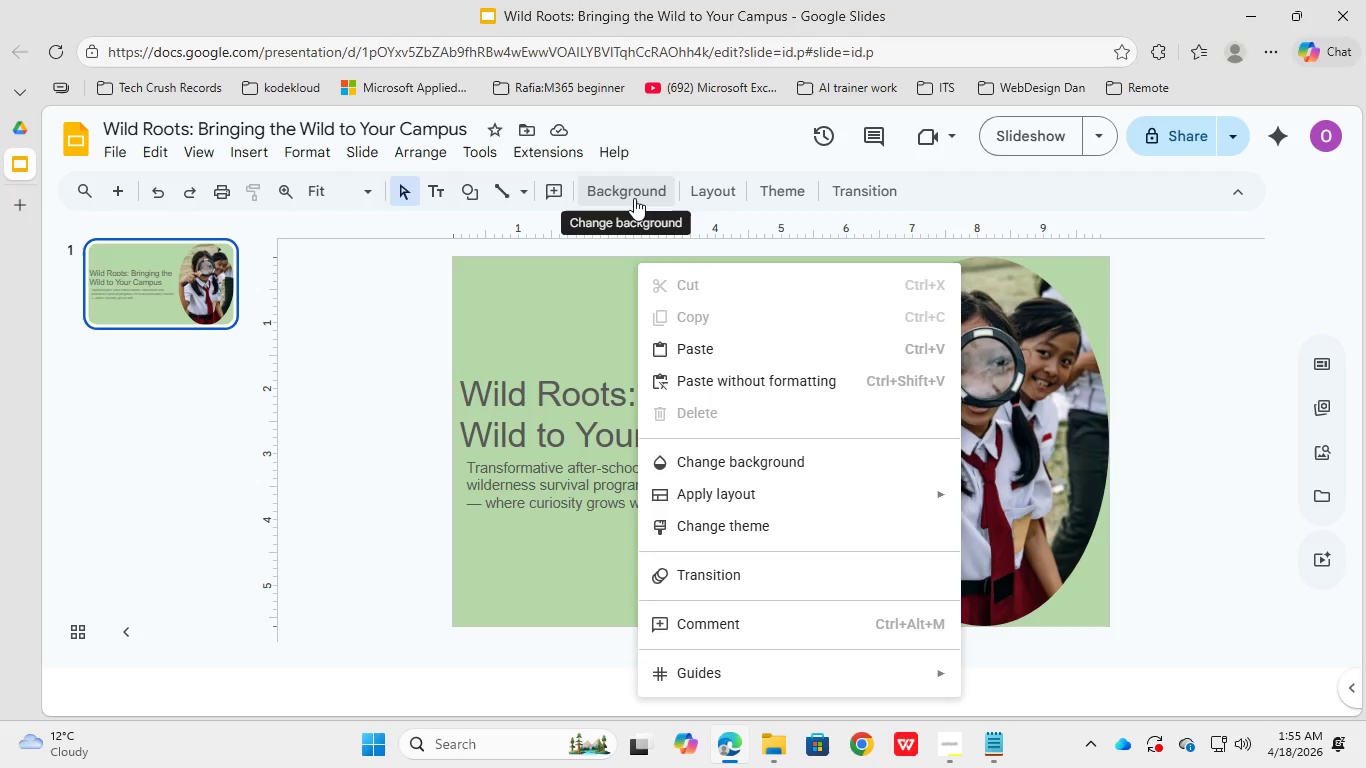 
left_click([635, 197])
 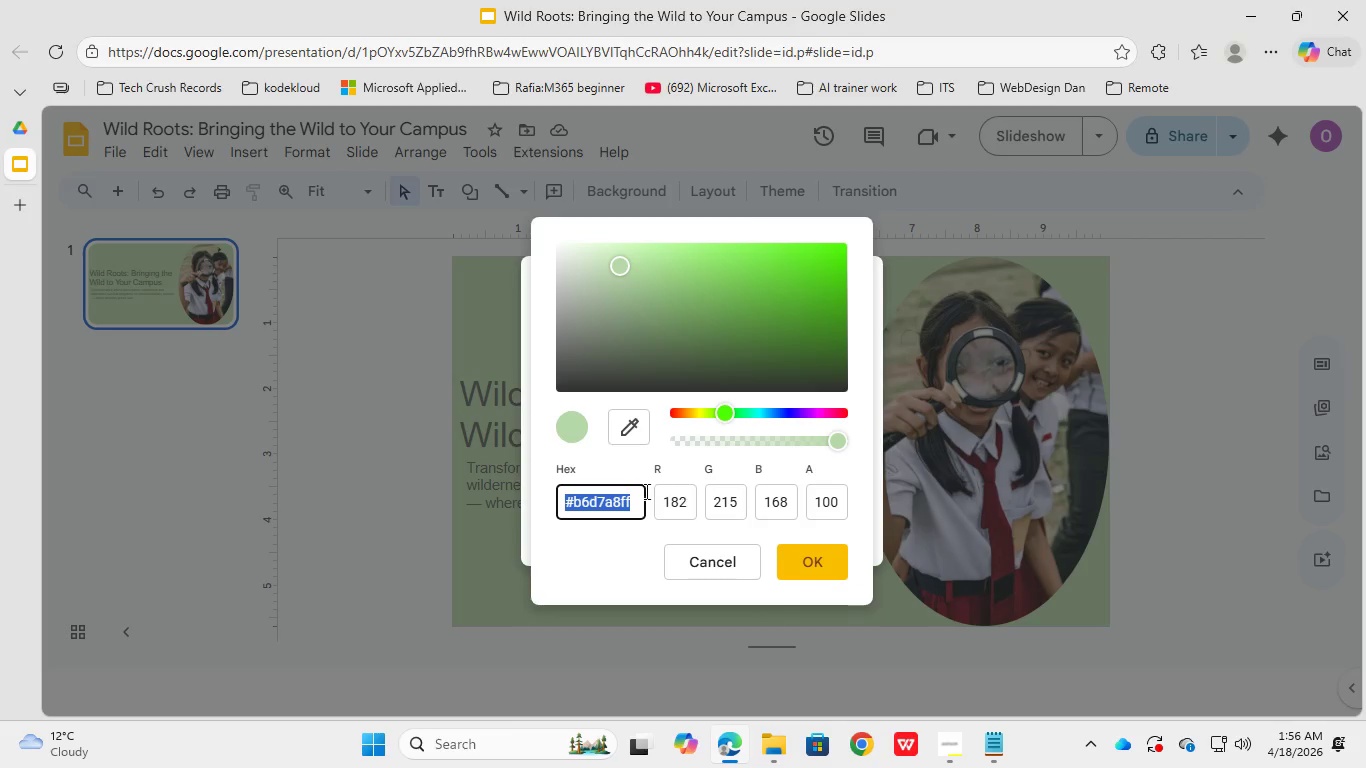 
wait(5.69)
 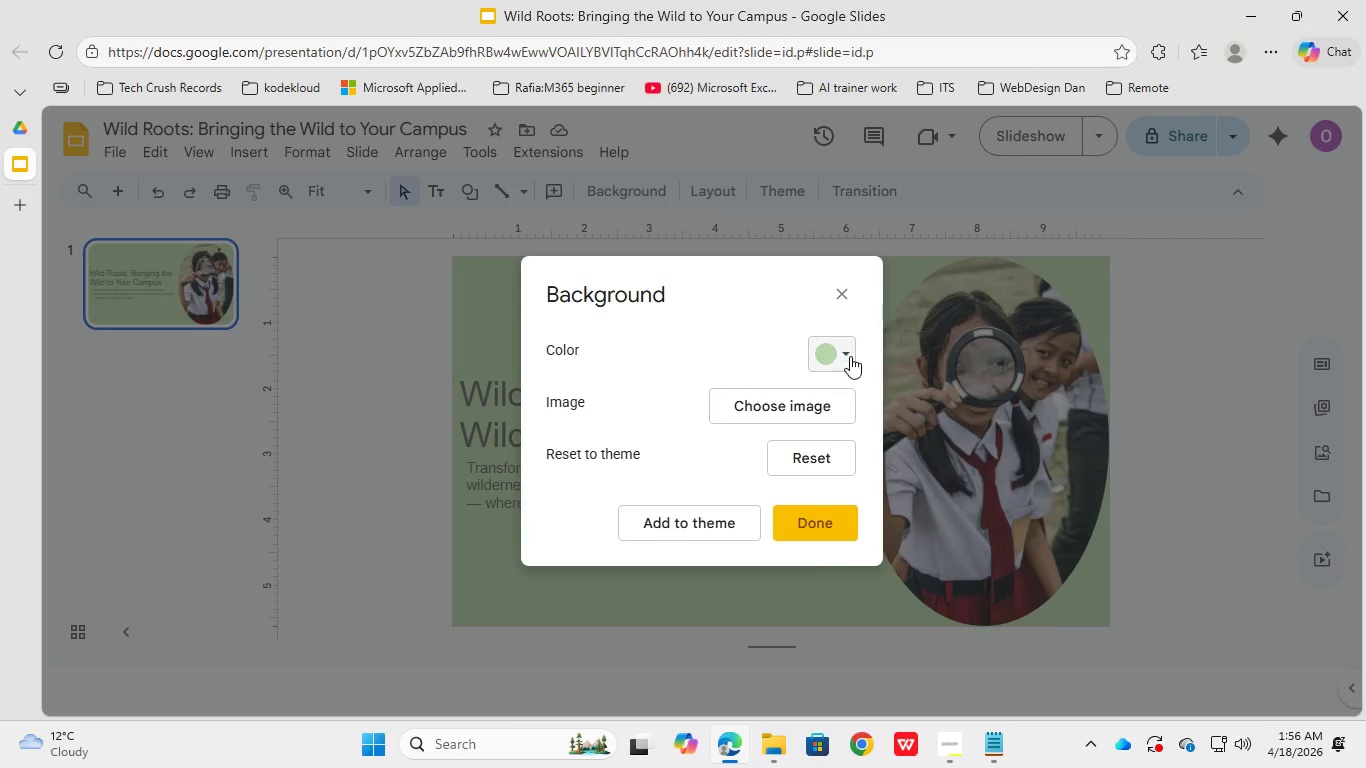 
key(Control+V)
 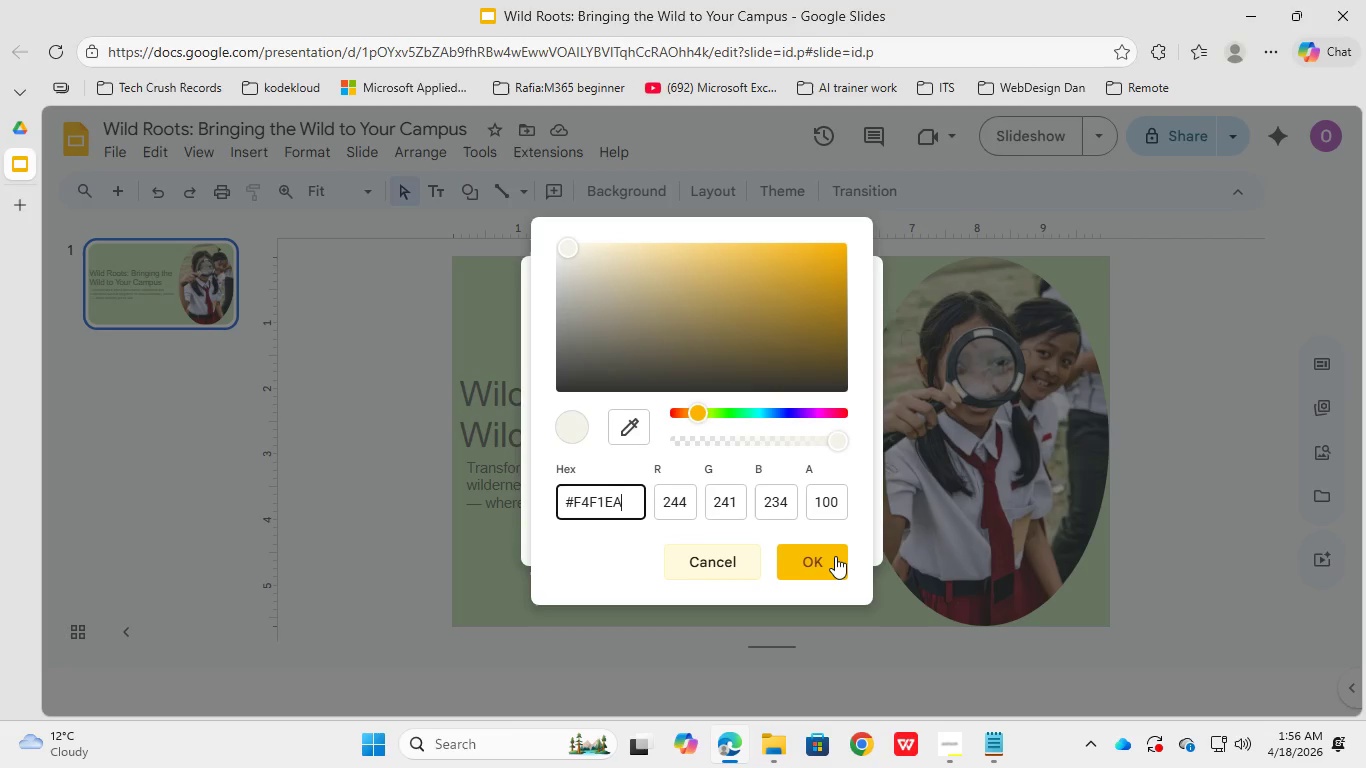 
left_click([835, 556])
 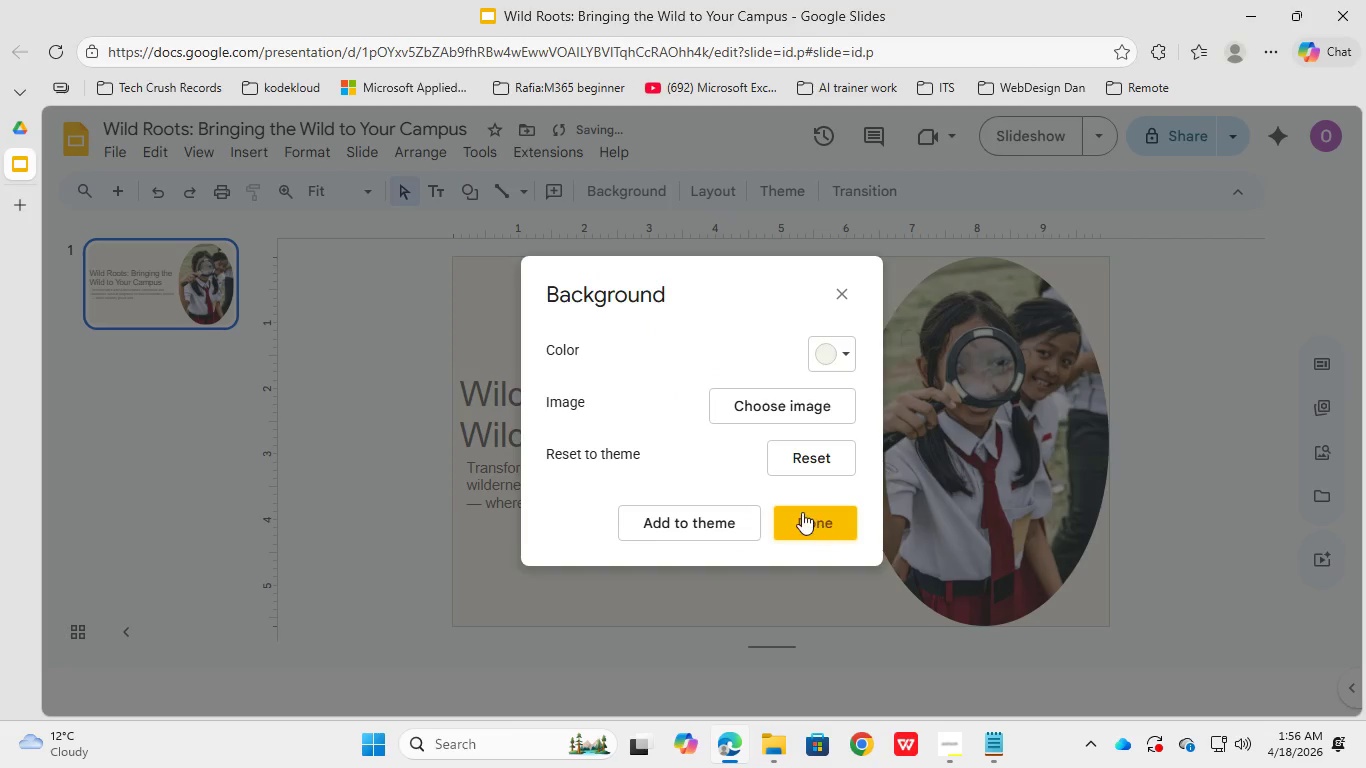 
left_click([805, 517])
 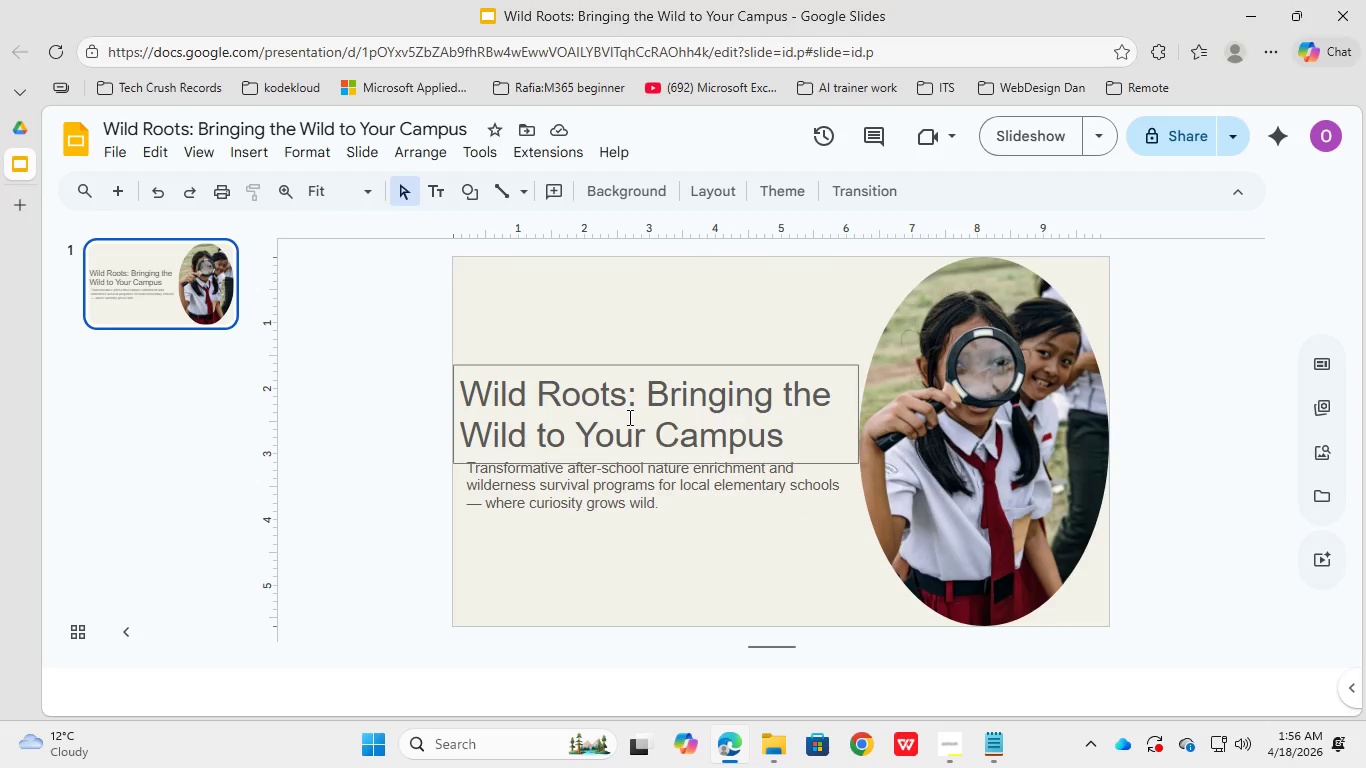 
wait(7.53)
 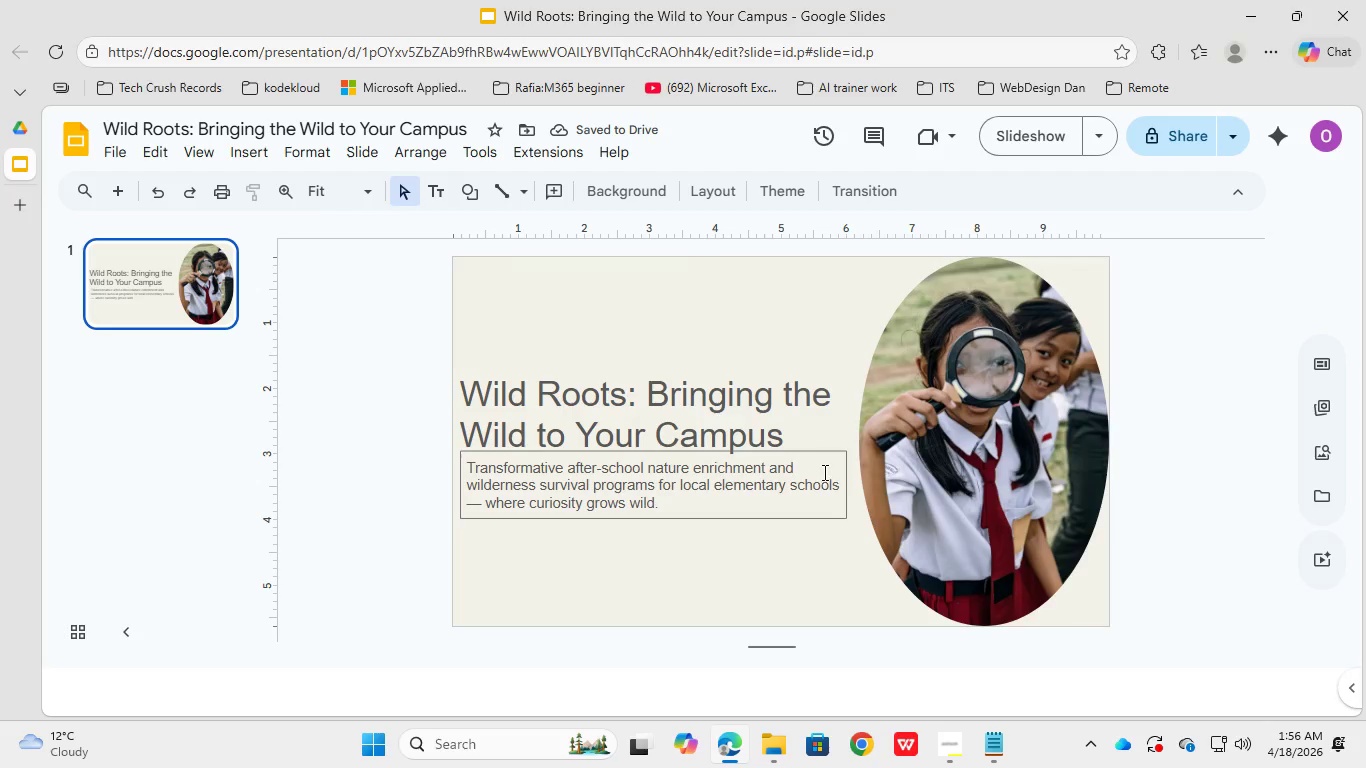 
left_click_drag(start_coordinate=[800, 441], to_coordinate=[472, 390])
 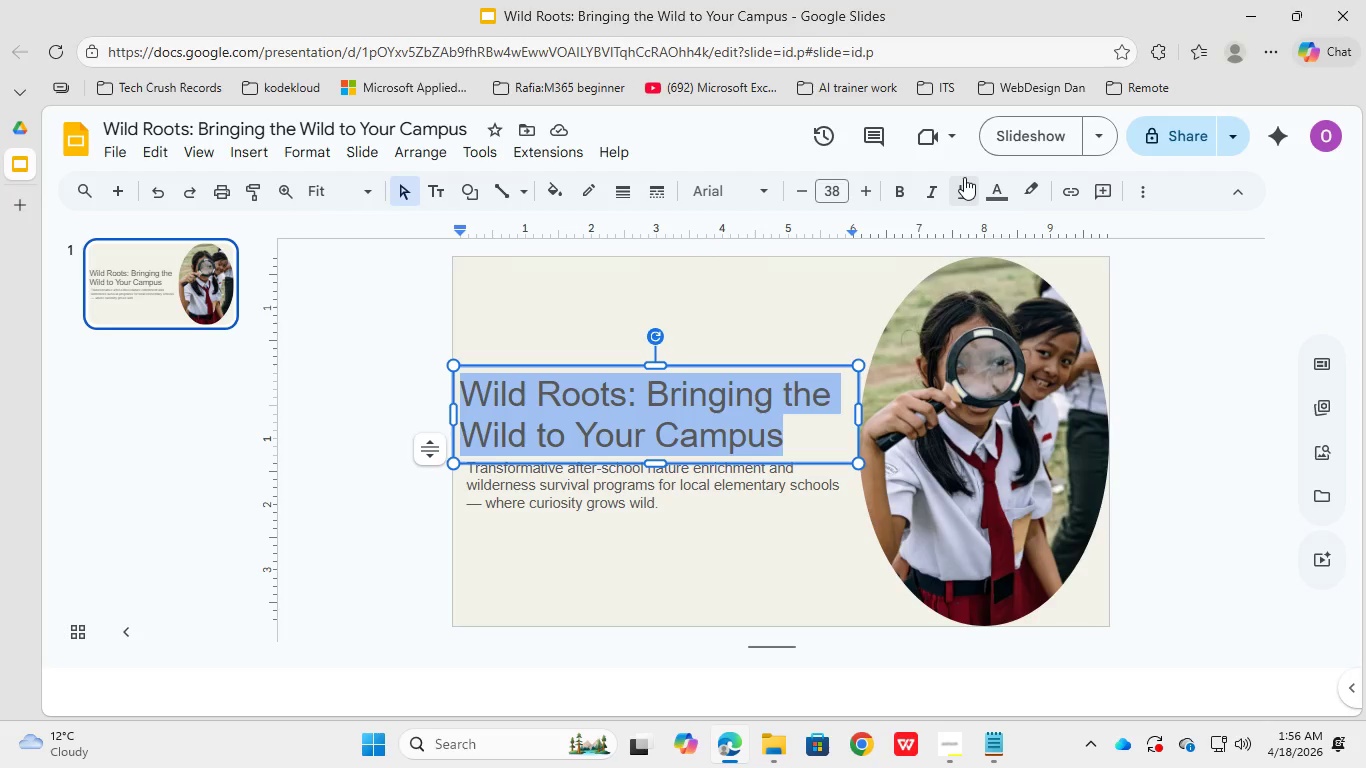 
mouse_move([997, 214])
 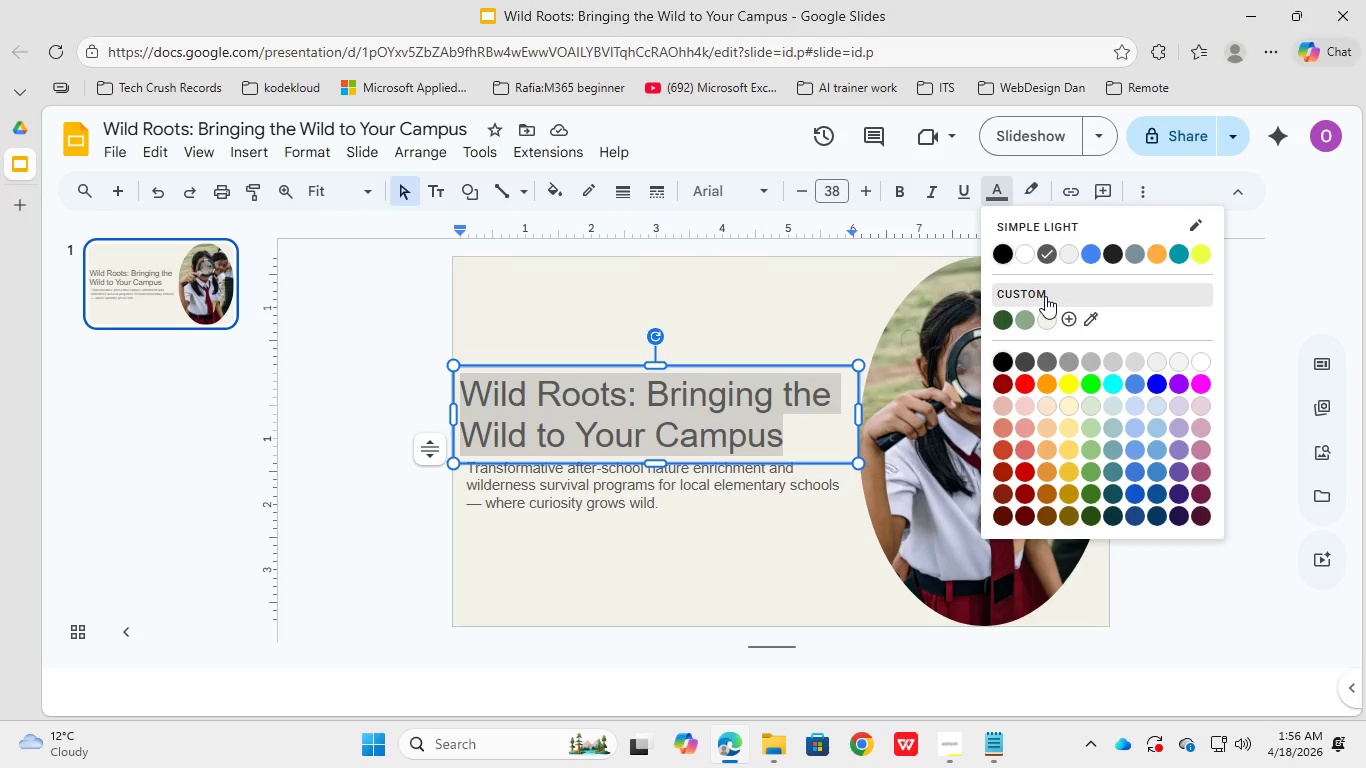 
left_click([1046, 294])
 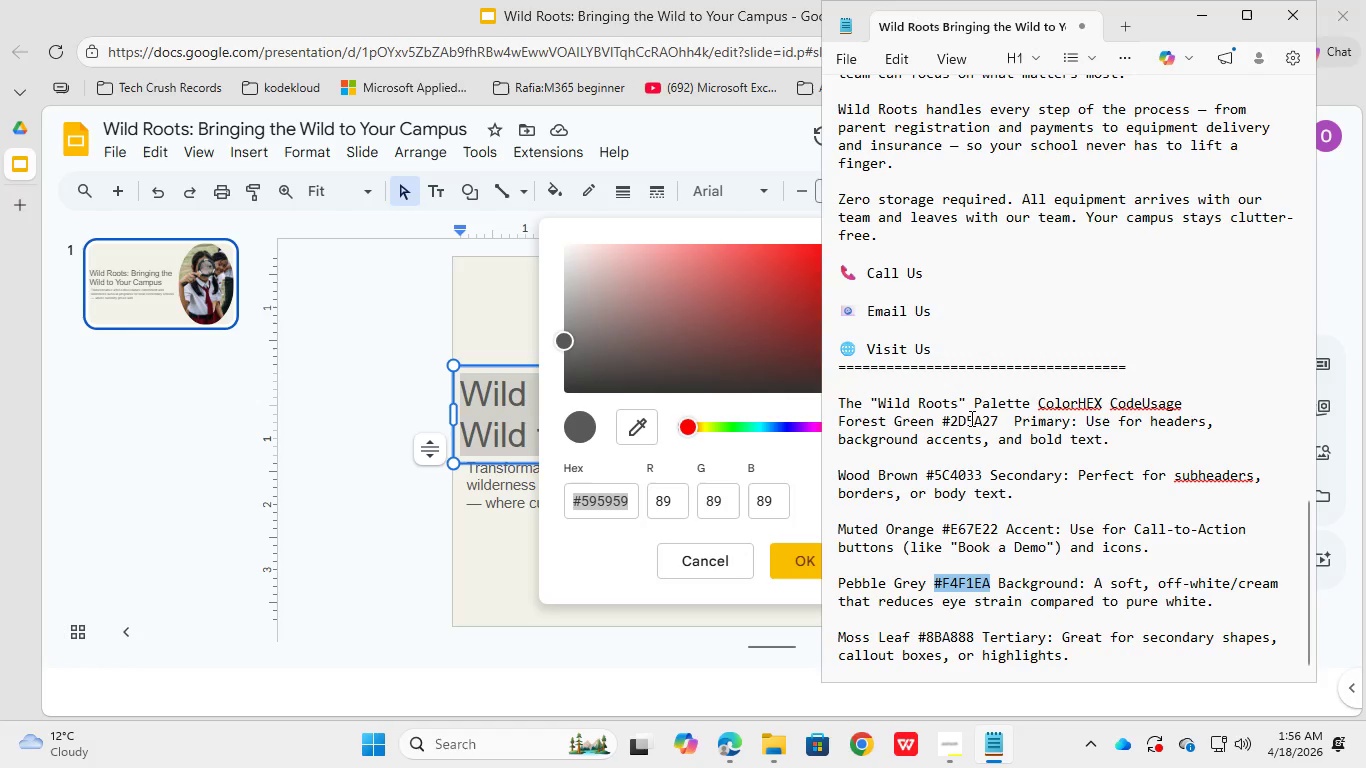 
left_click_drag(start_coordinate=[1001, 416], to_coordinate=[943, 420])
 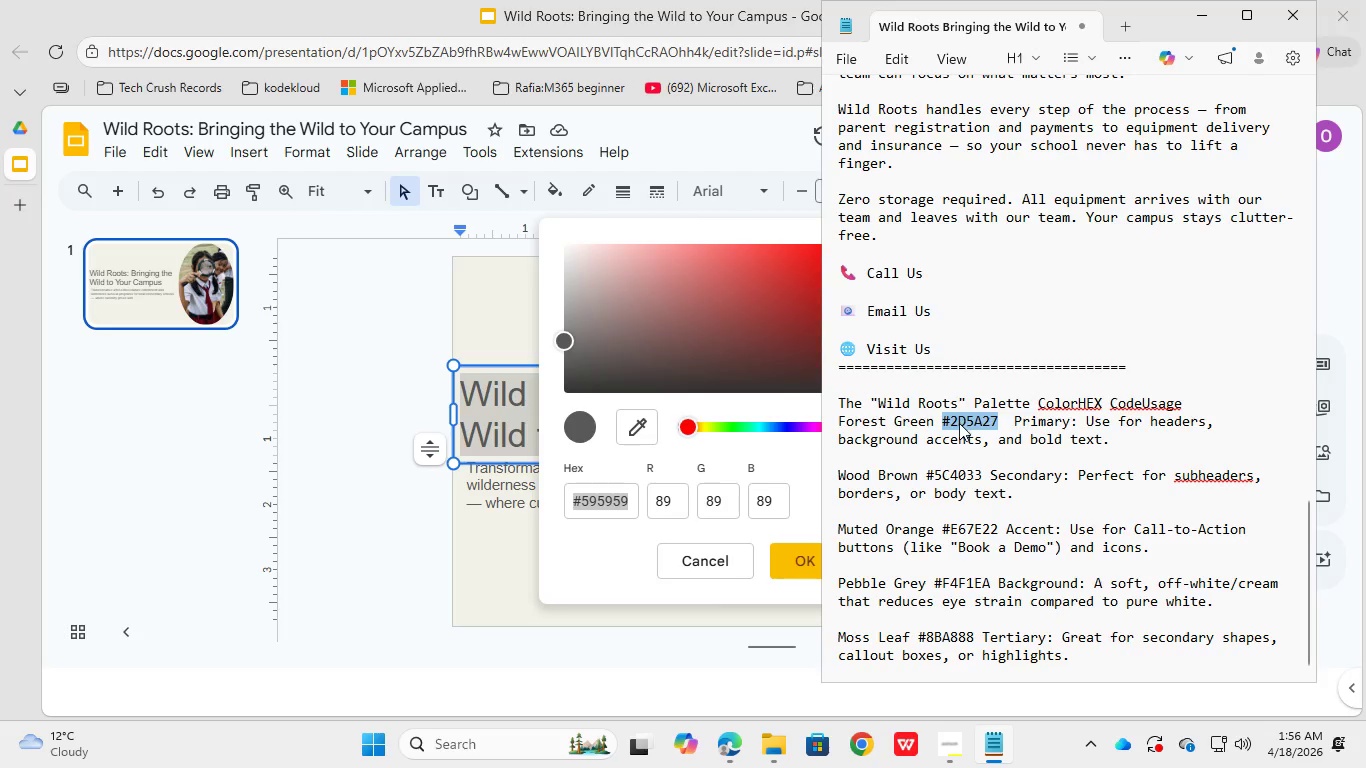 
hold_key(key=ControlLeft, duration=1.02)
 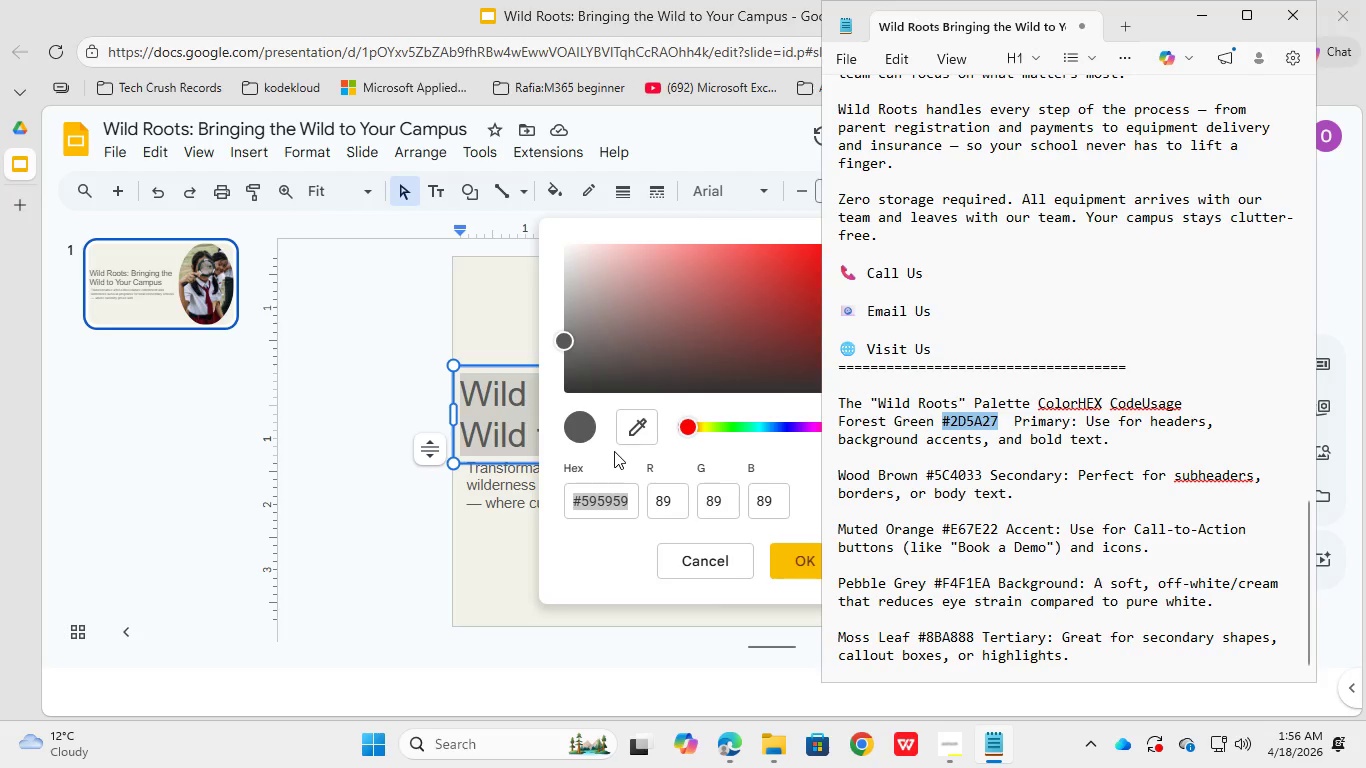 
hold_key(key=C, duration=0.39)
 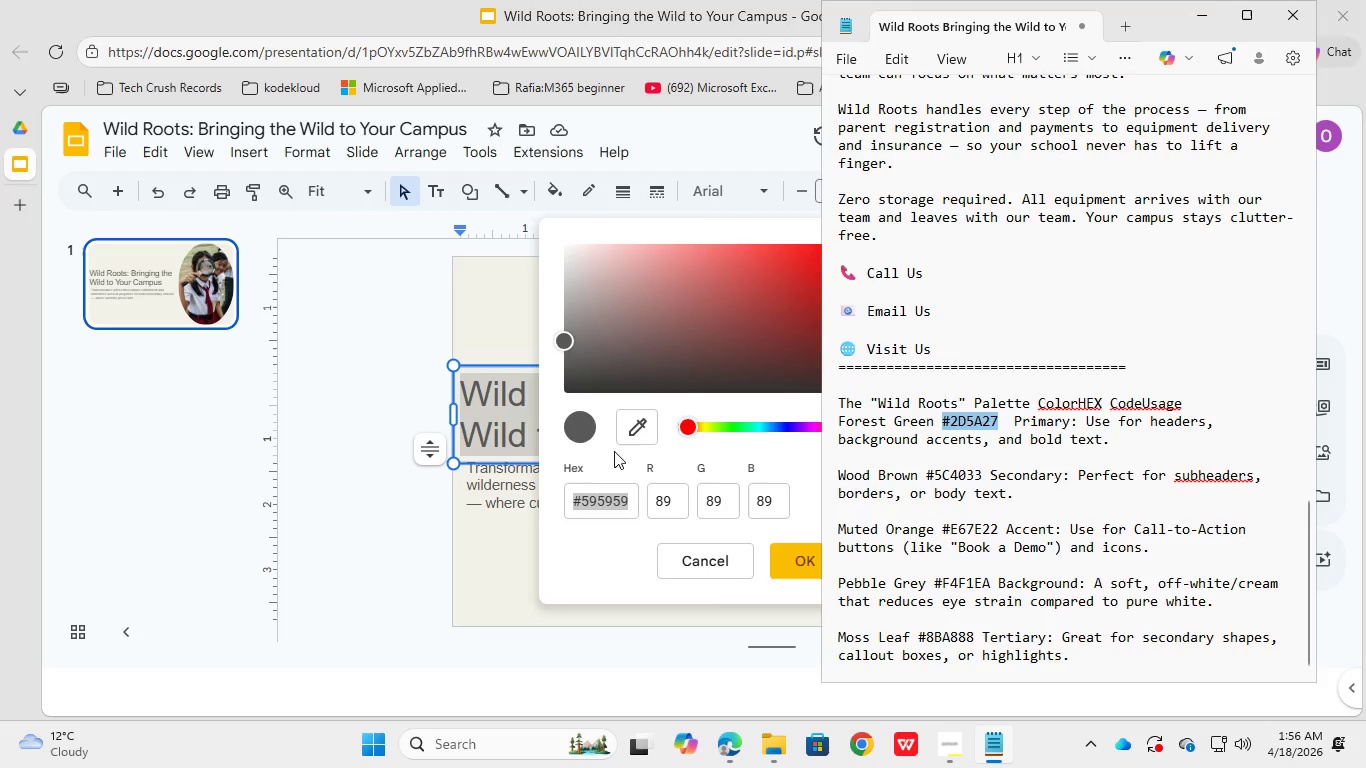 
left_click([598, 500])
 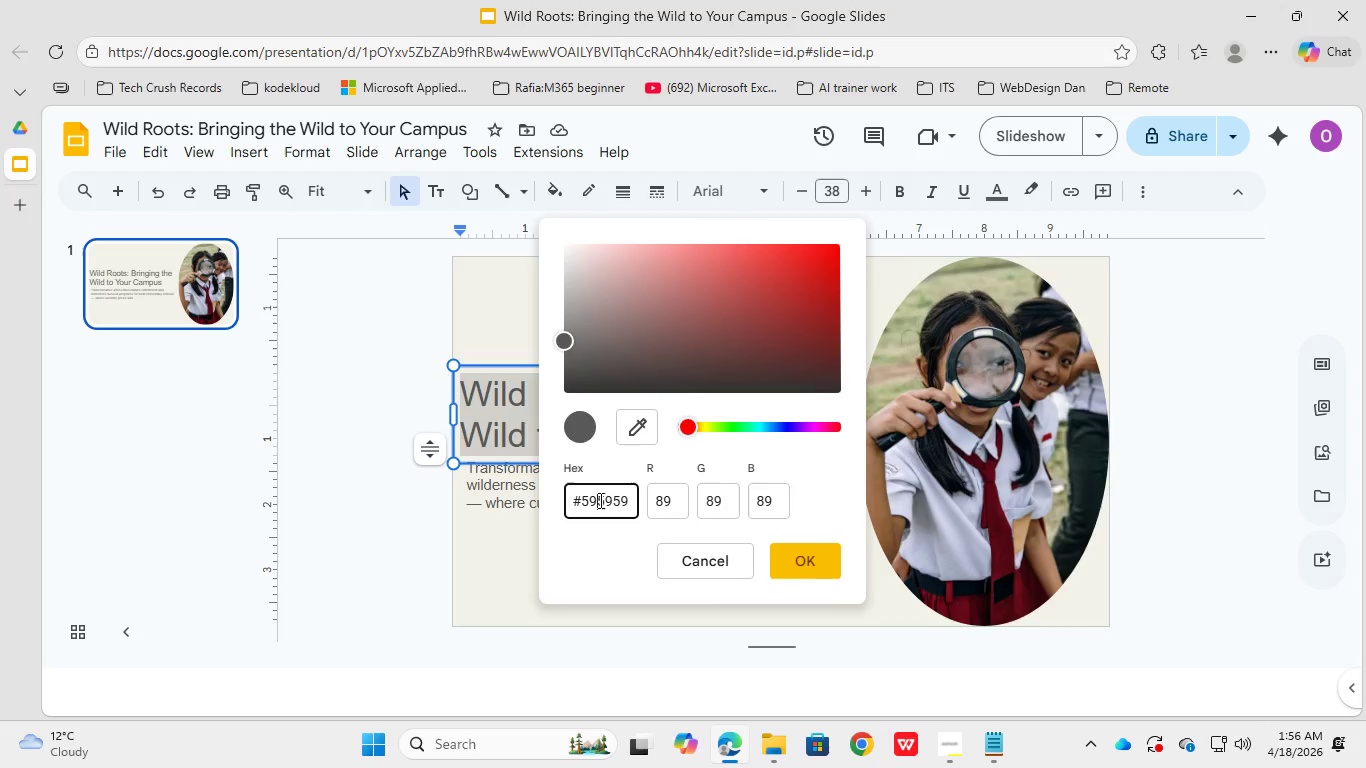 
key(Control+V)
 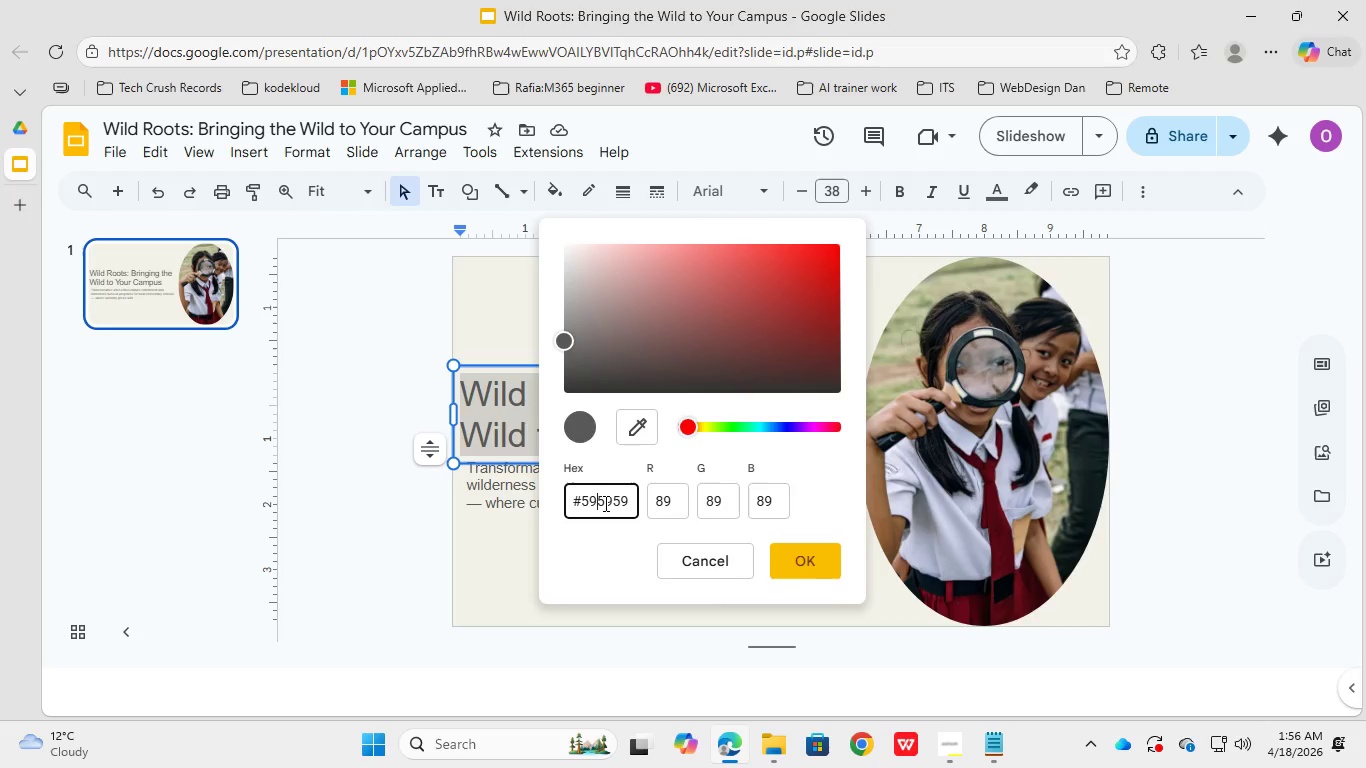 
key(Control+A)
 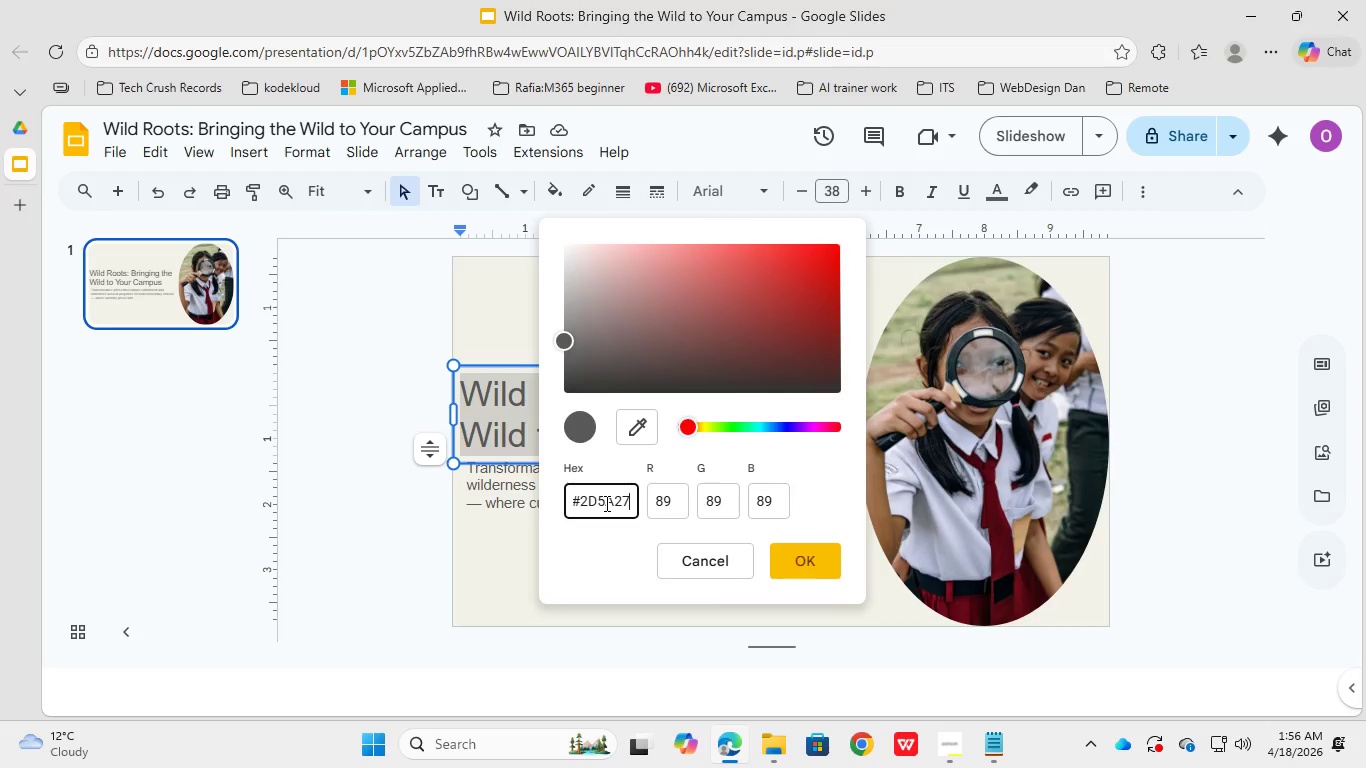 
key(Control+V)
 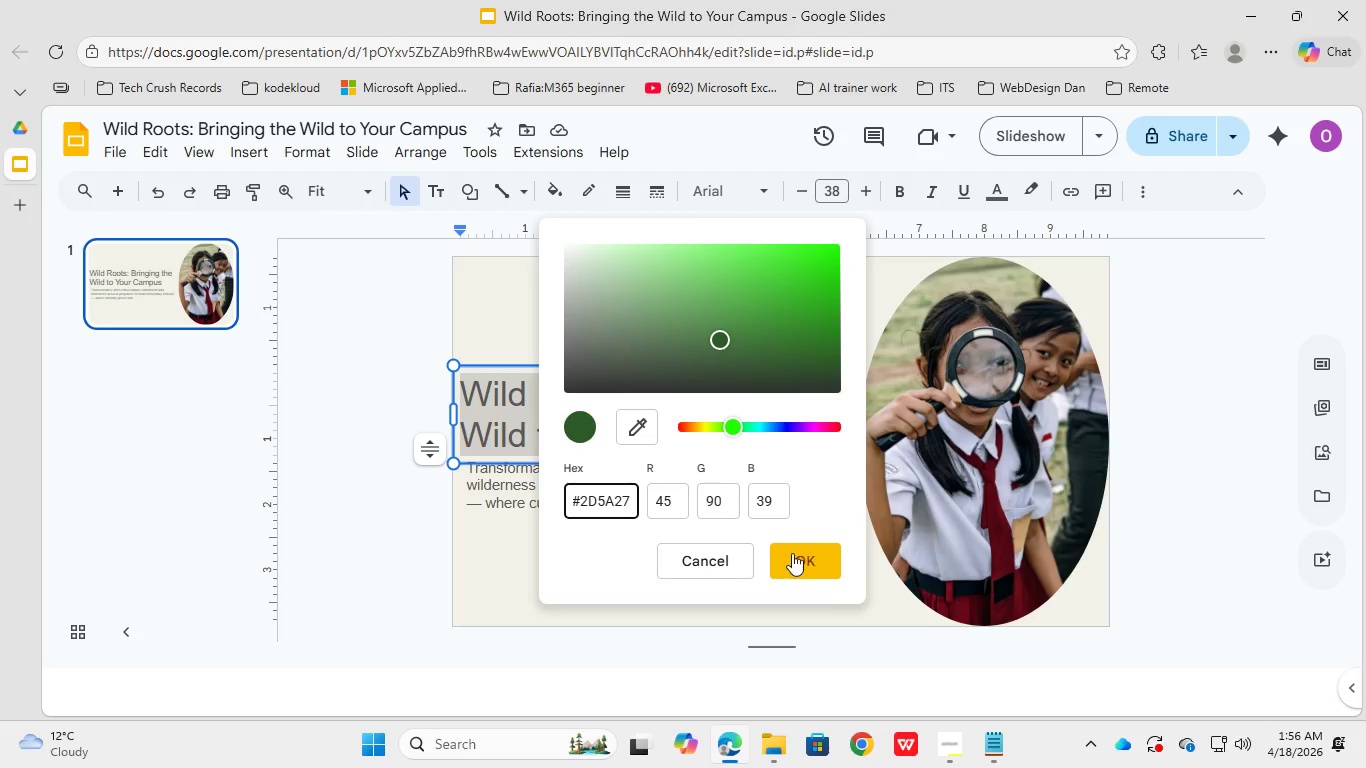 
left_click([793, 560])
 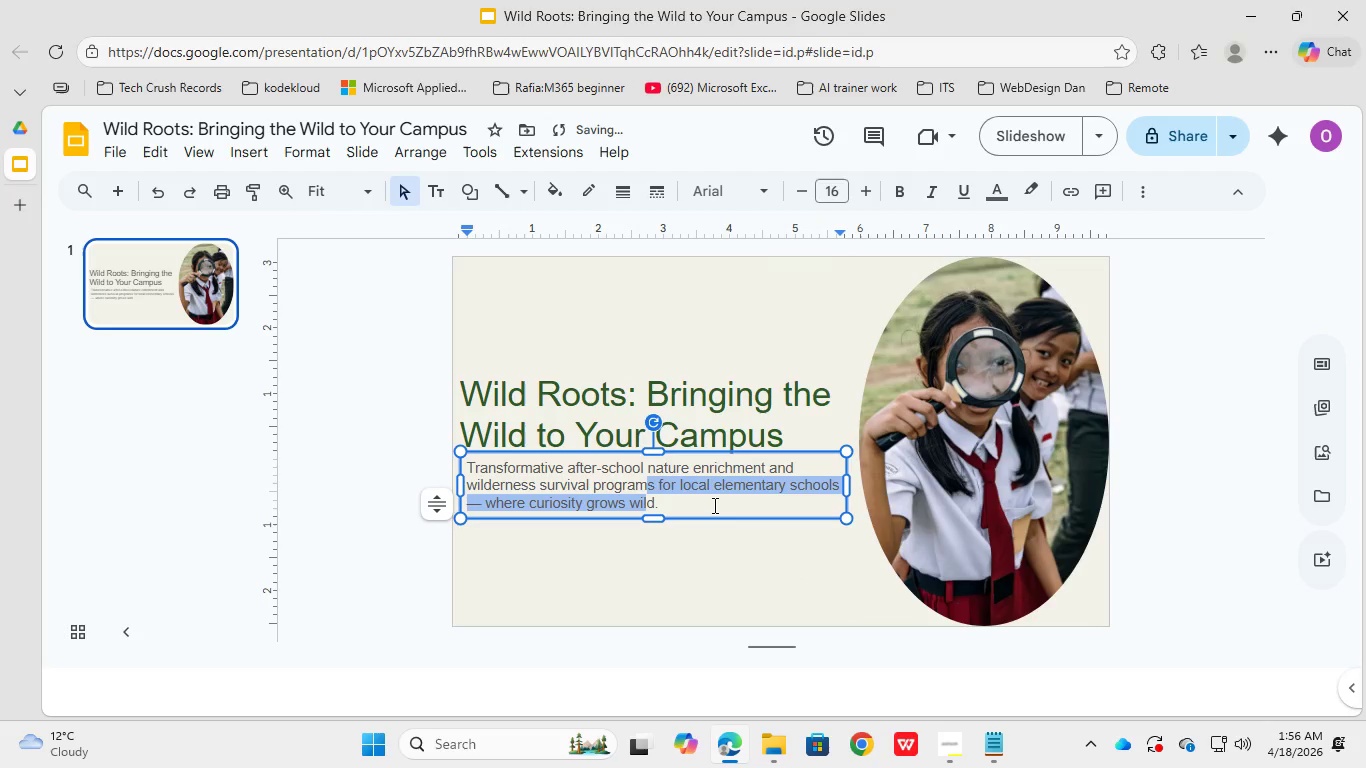 
left_click([713, 505])
 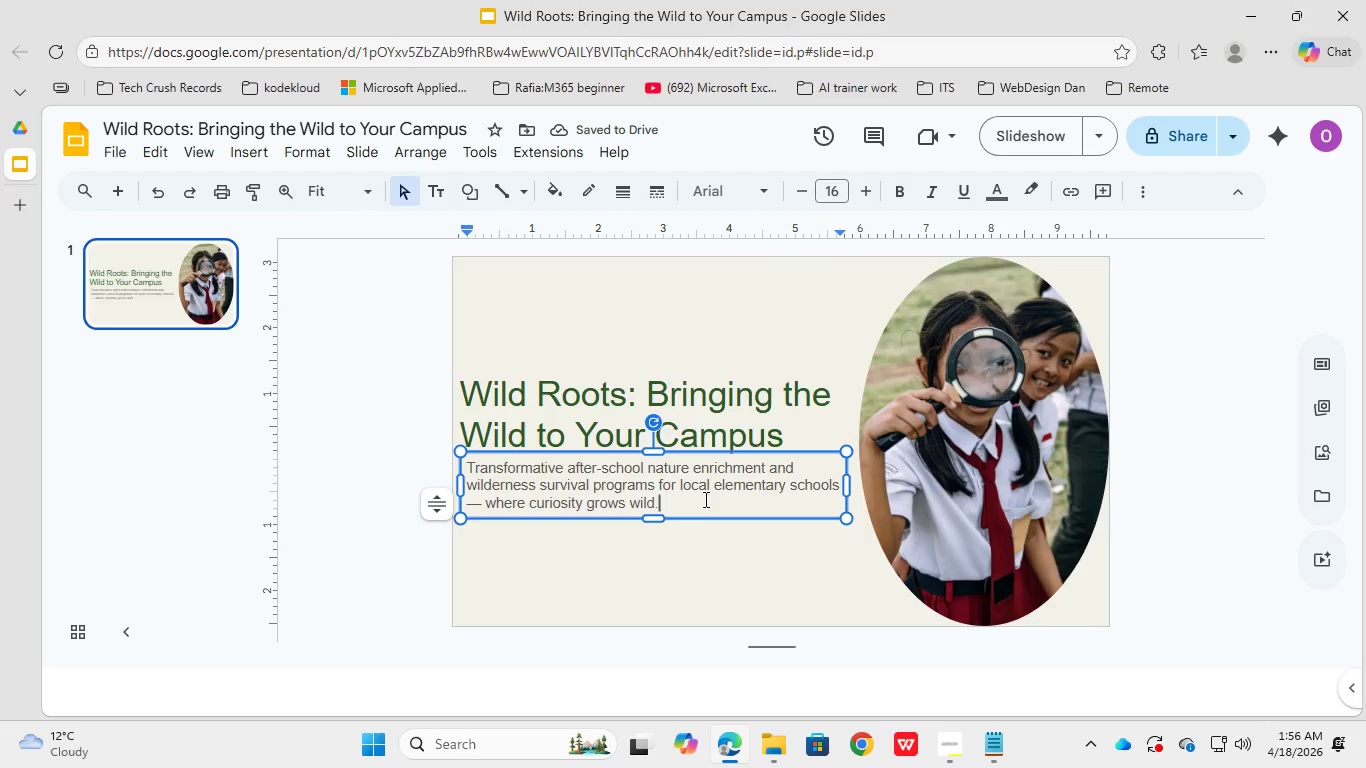 
left_click_drag(start_coordinate=[704, 499], to_coordinate=[467, 467])
 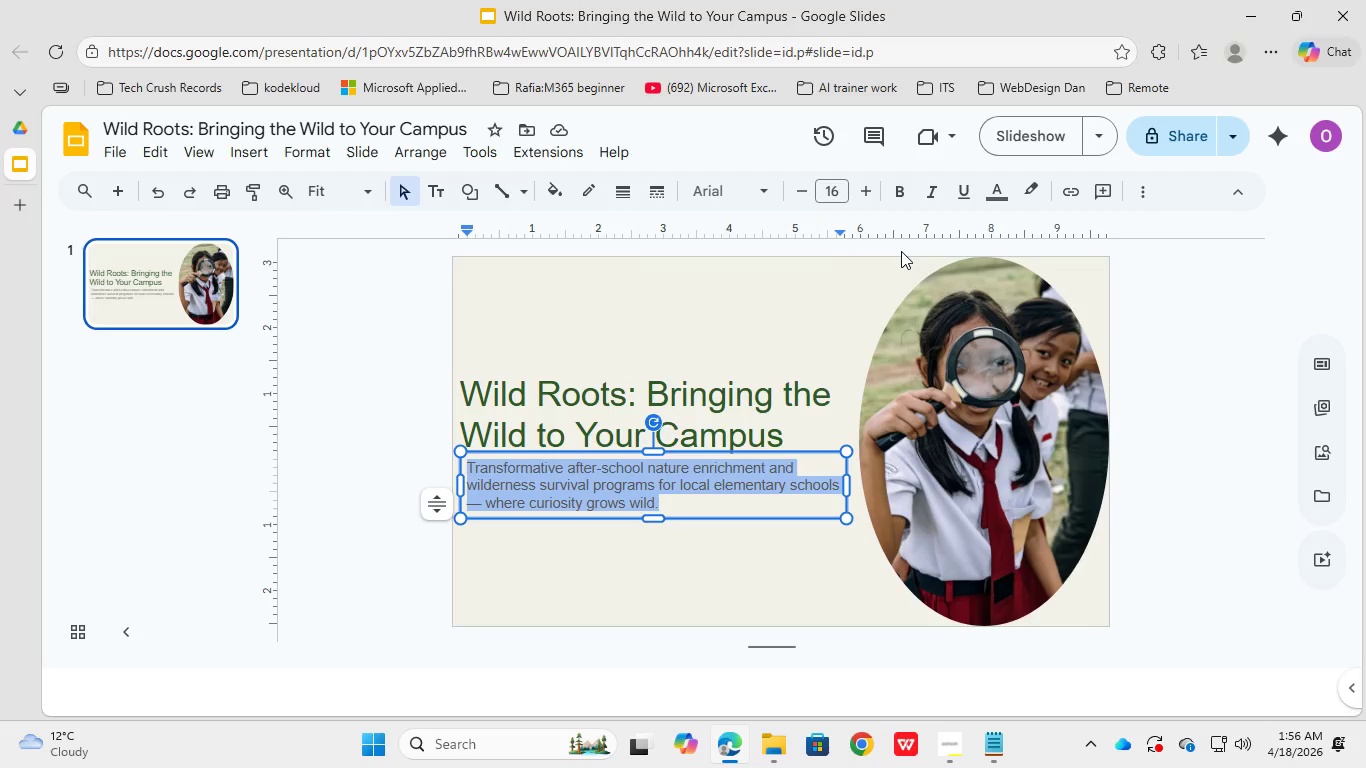 
left_click([991, 194])
 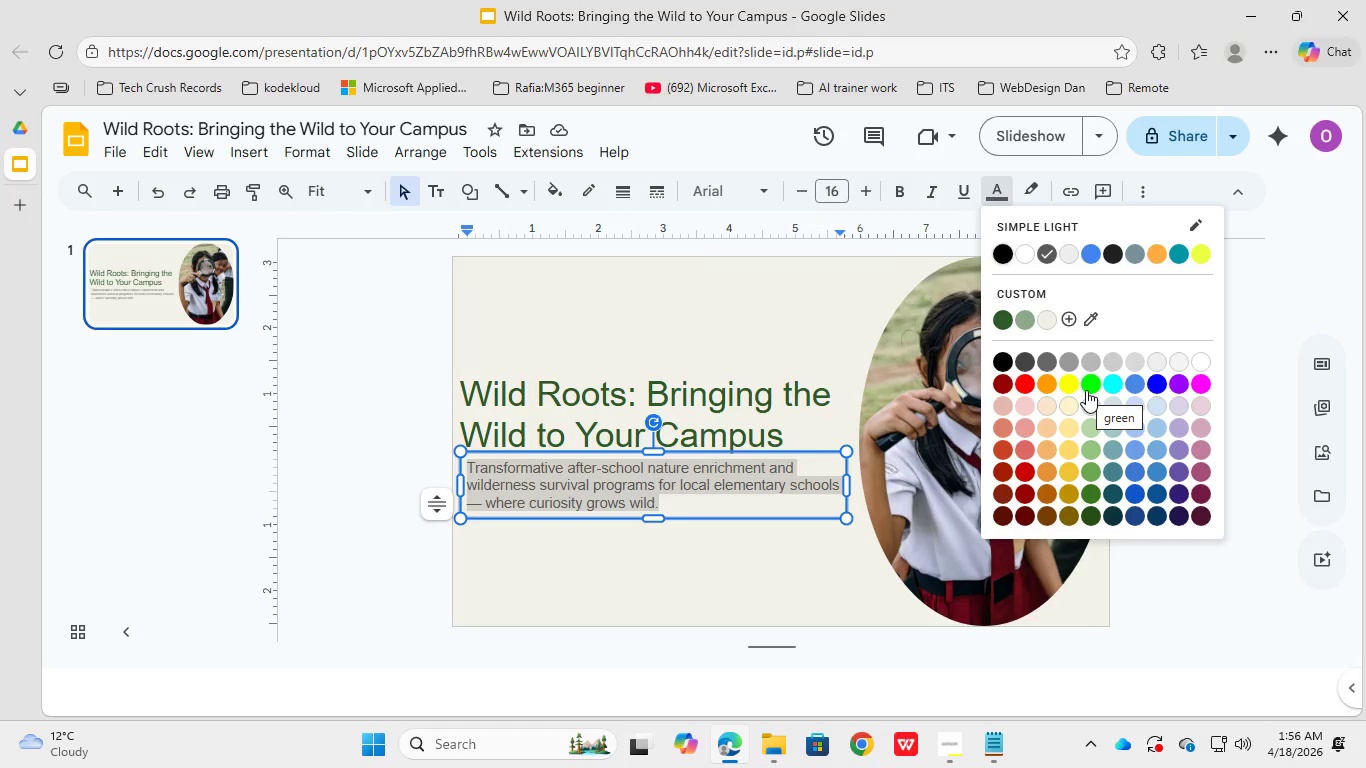 
wait(8.17)
 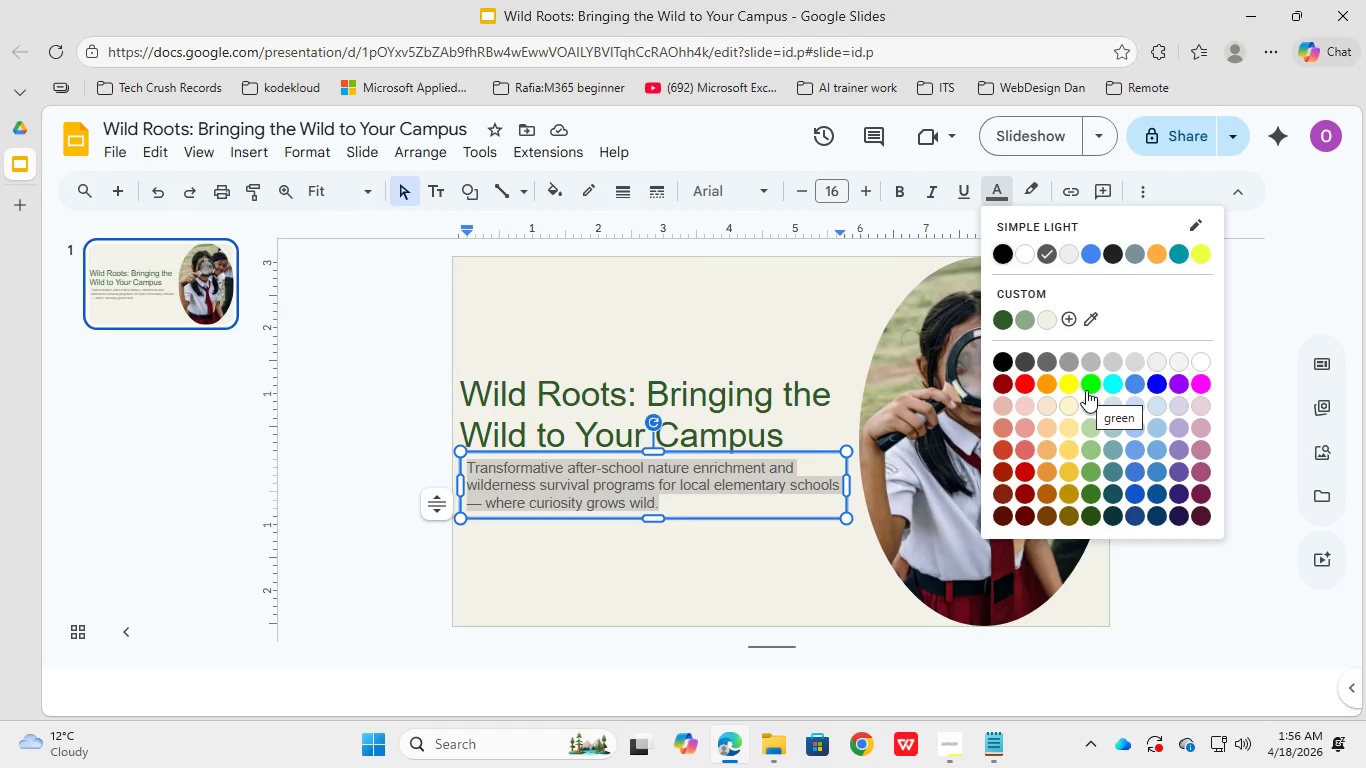 
mouse_move([1082, 440])
 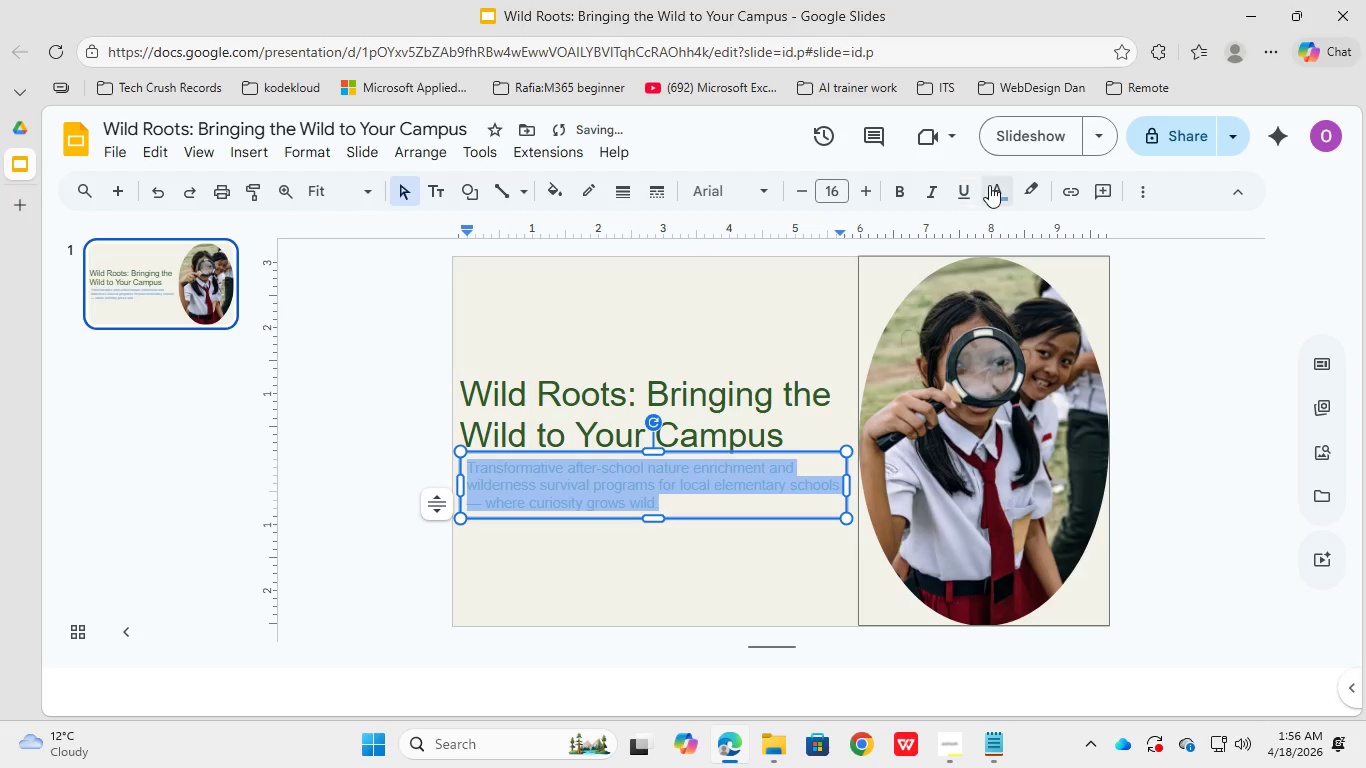 
left_click([997, 202])
 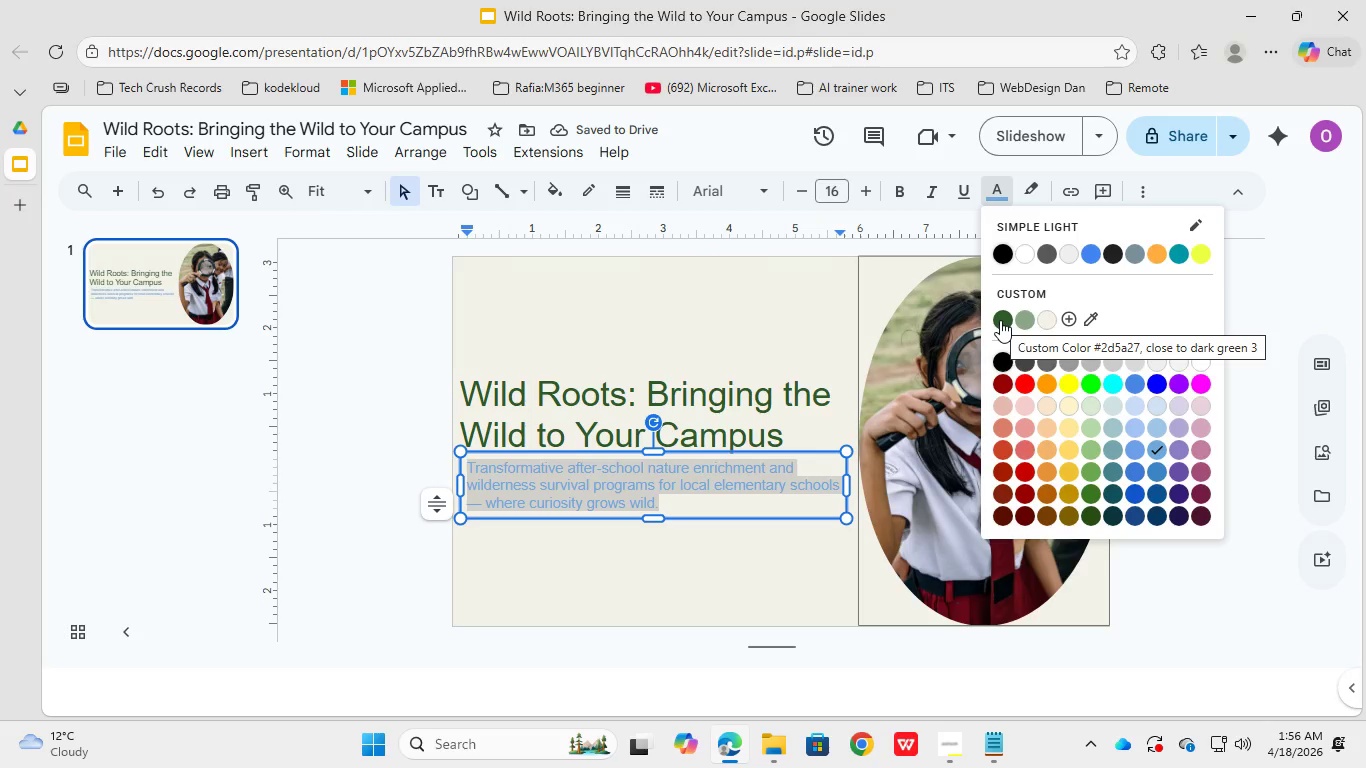 
left_click([1026, 293])
 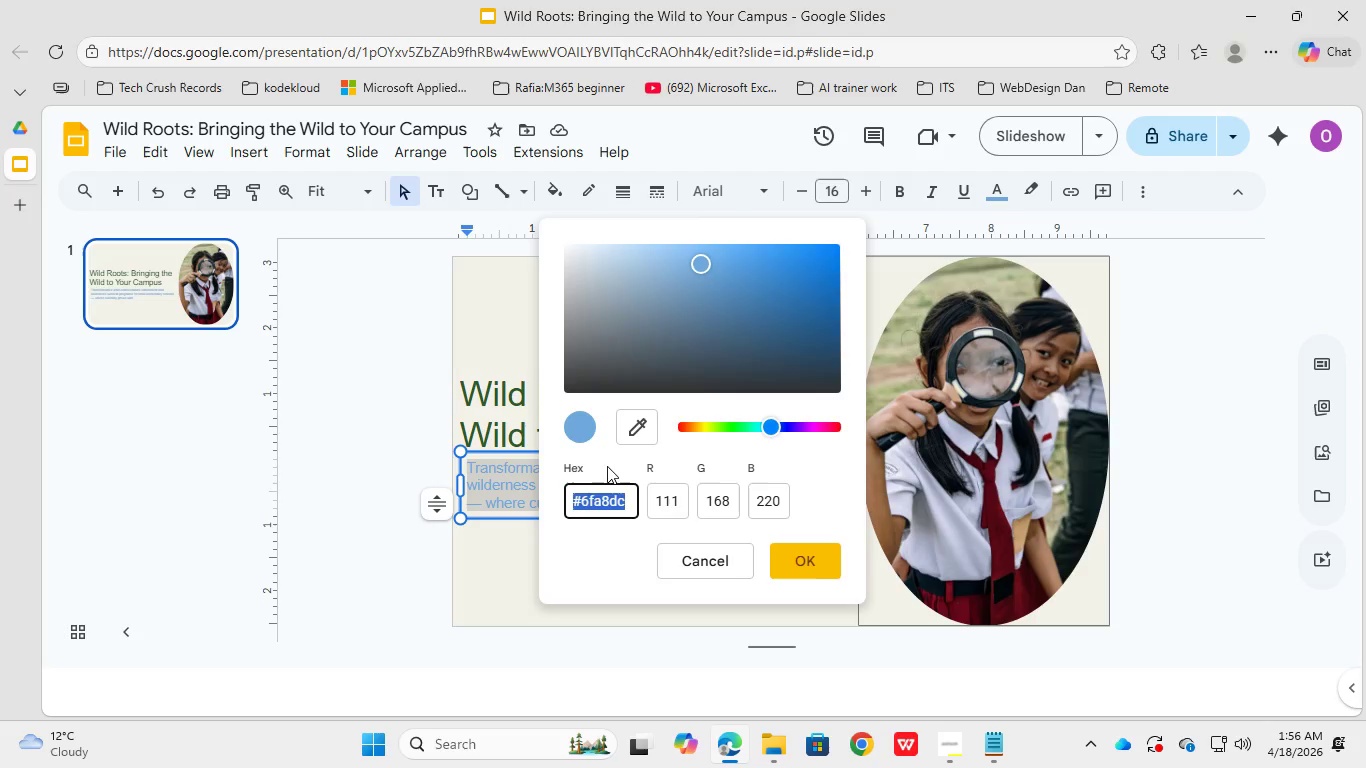 
key(Control+V)
 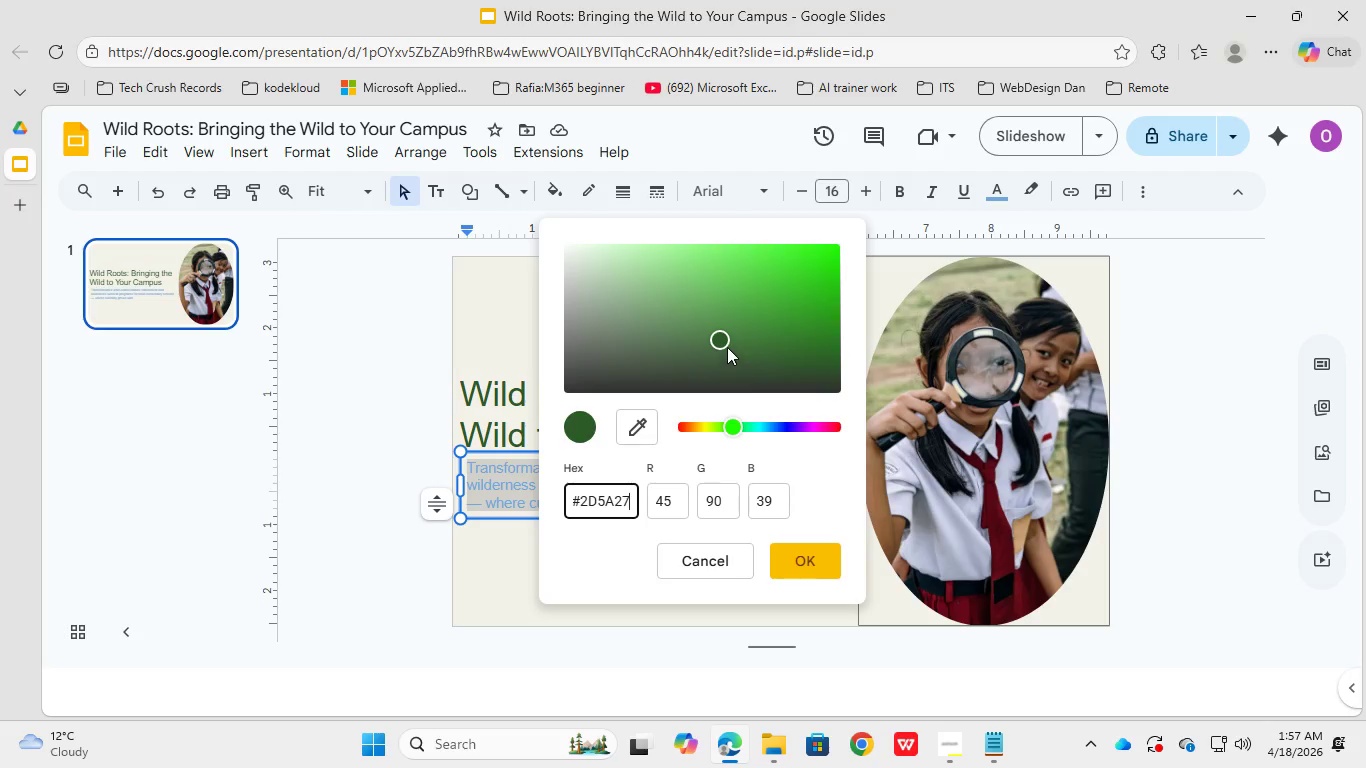 
left_click_drag(start_coordinate=[723, 337], to_coordinate=[725, 342])
 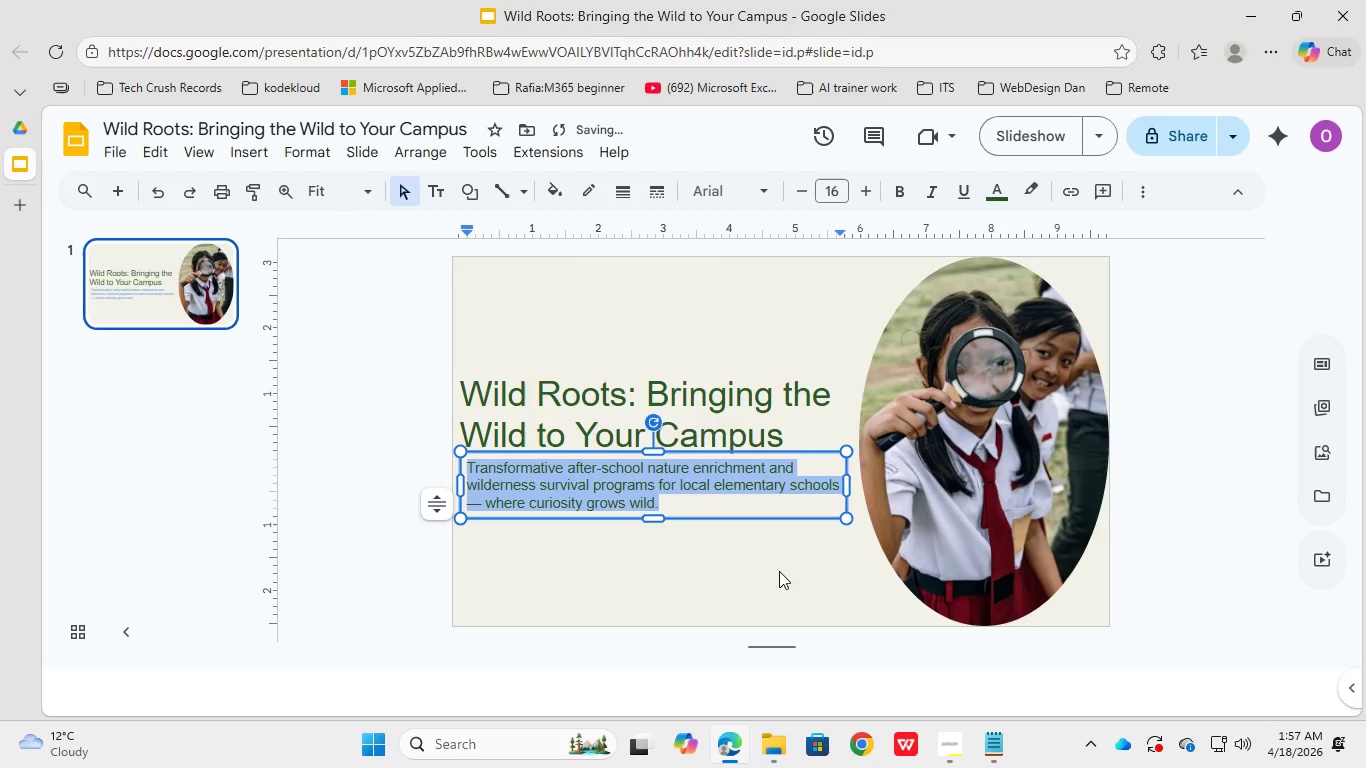 
left_click([697, 574])
 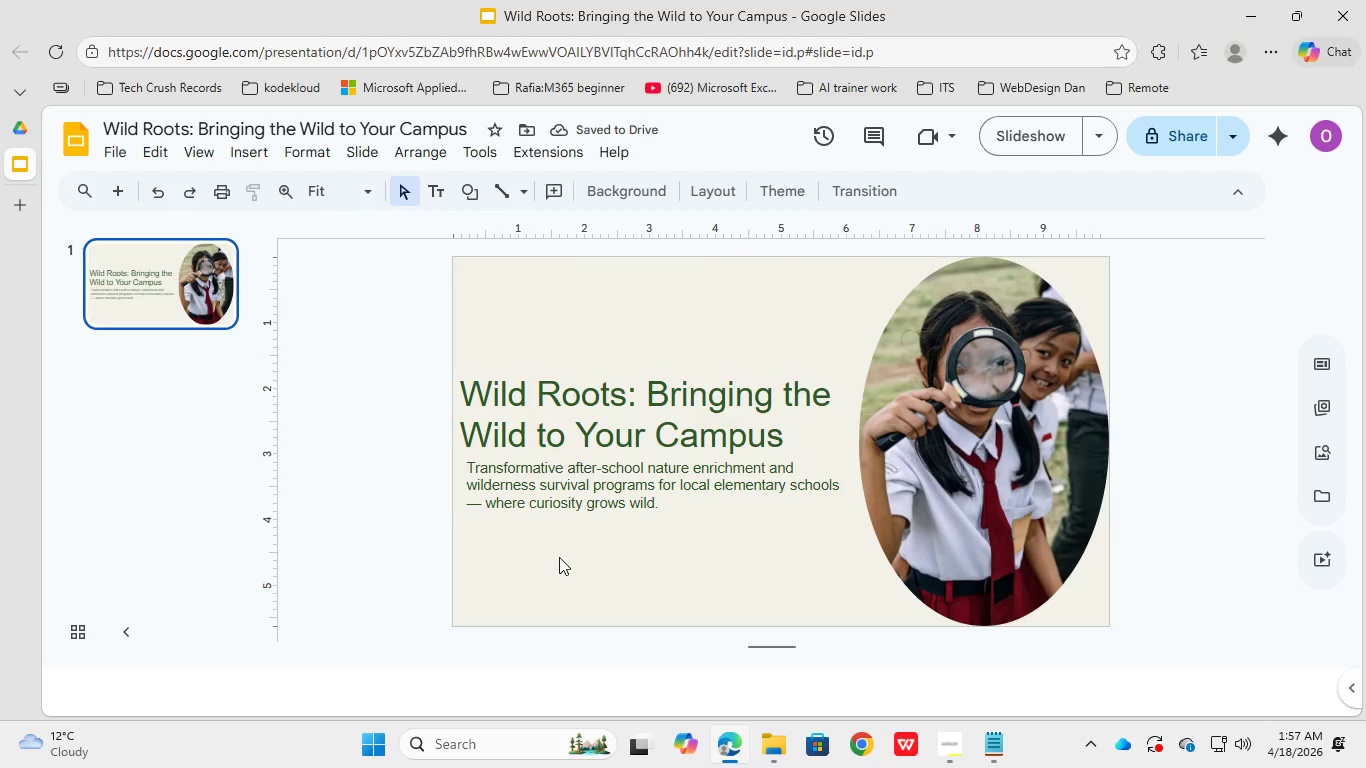 
left_click([558, 484])
 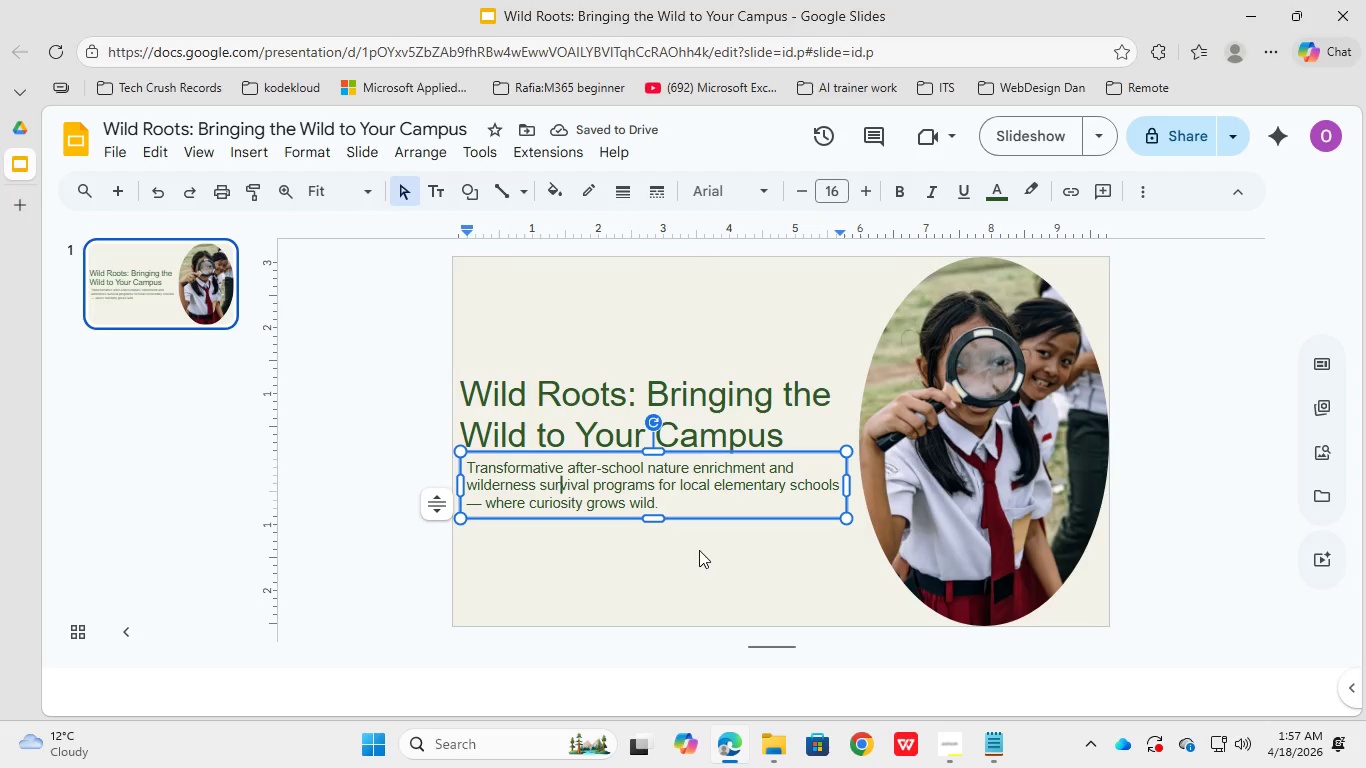 
left_click([699, 550])
 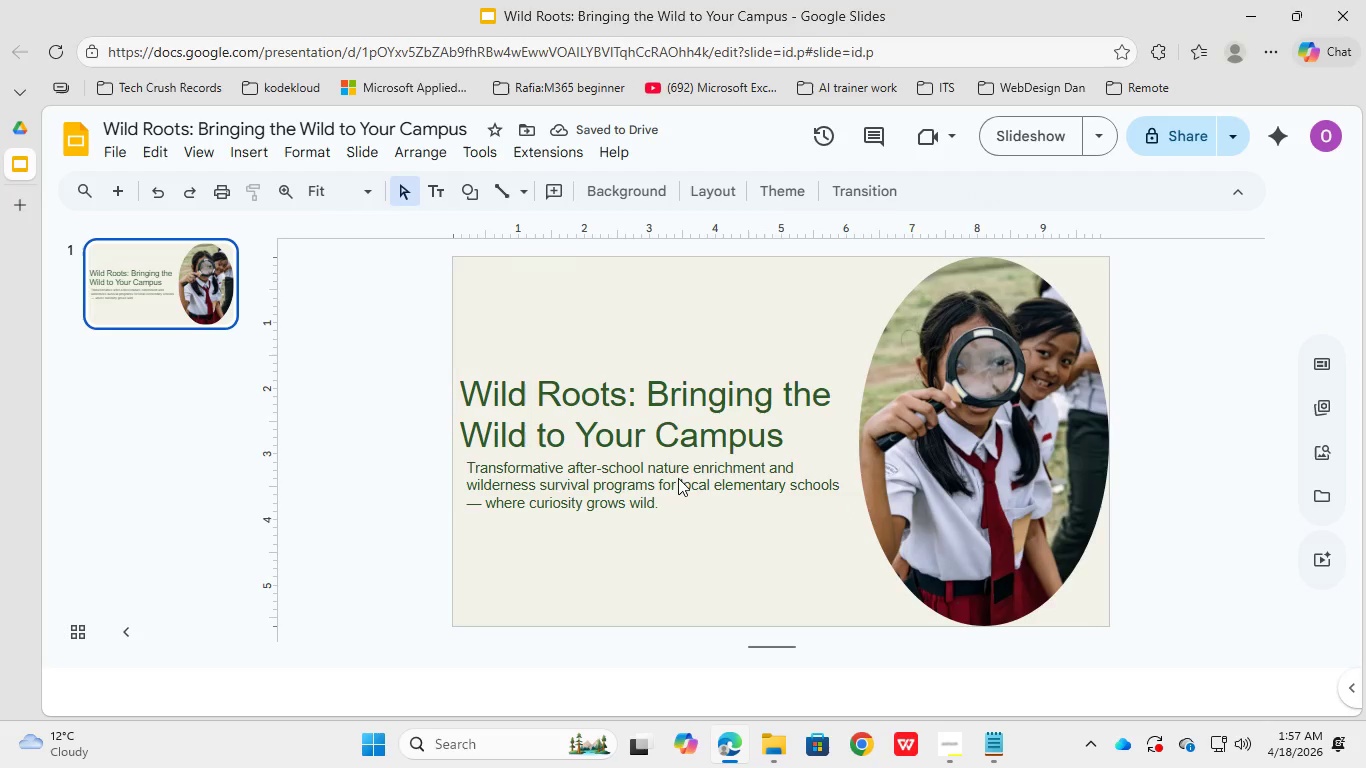 
left_click([678, 478])
 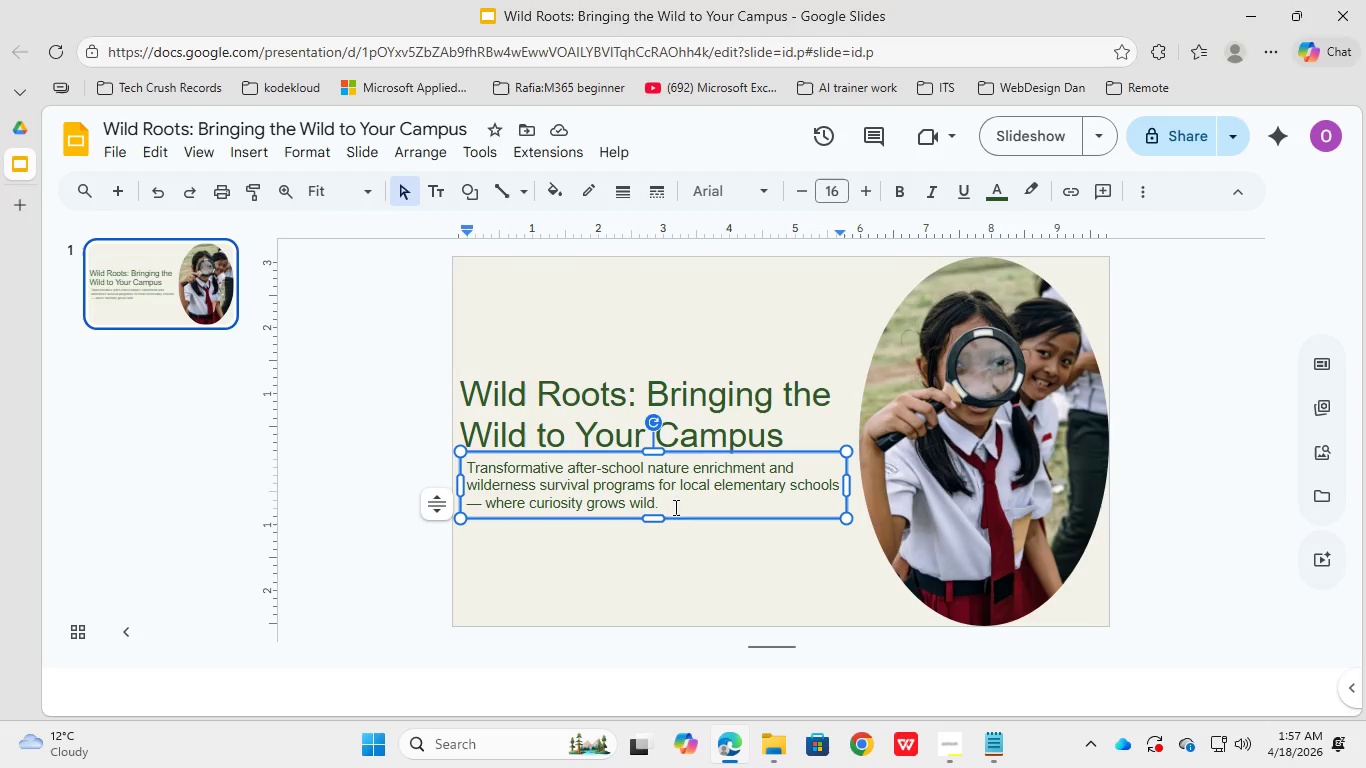 
left_click_drag(start_coordinate=[674, 508], to_coordinate=[468, 467])
 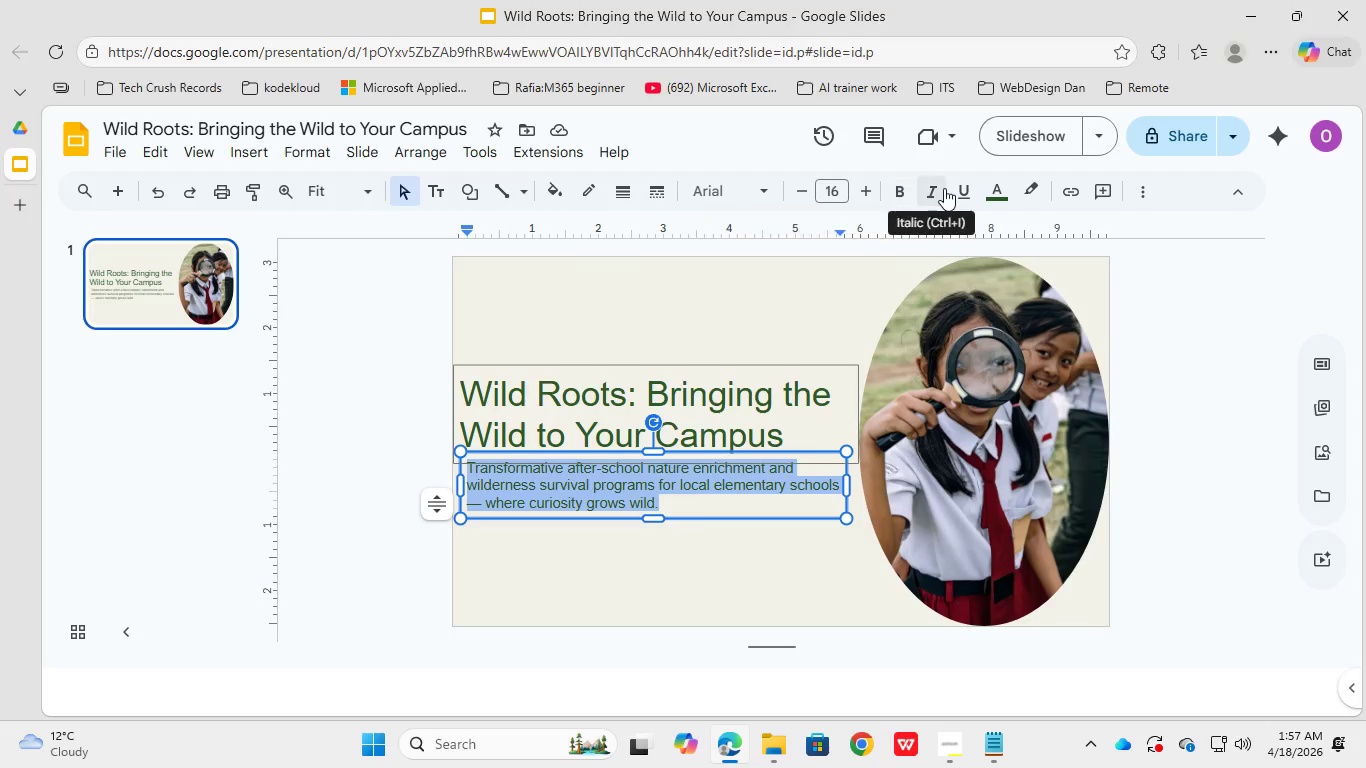 
left_click([936, 194])
 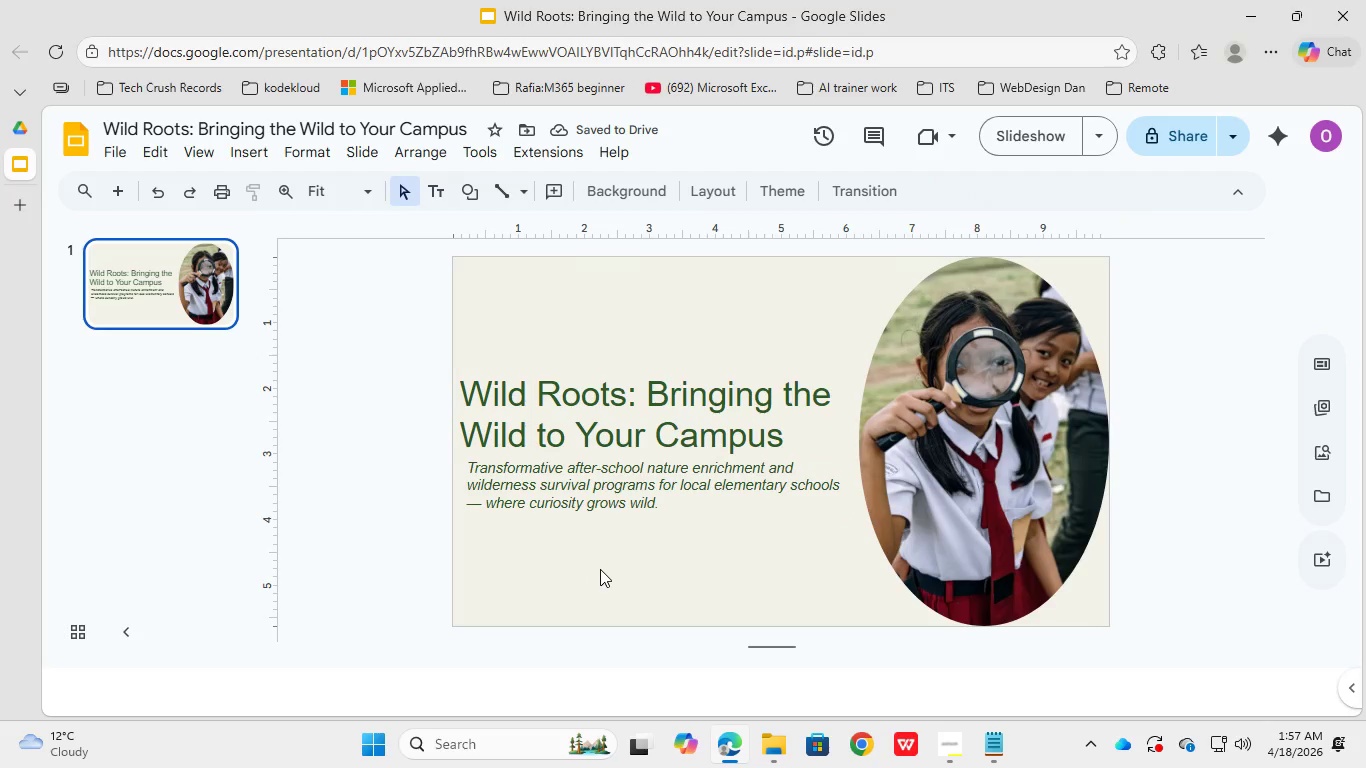 
left_click([642, 493])
 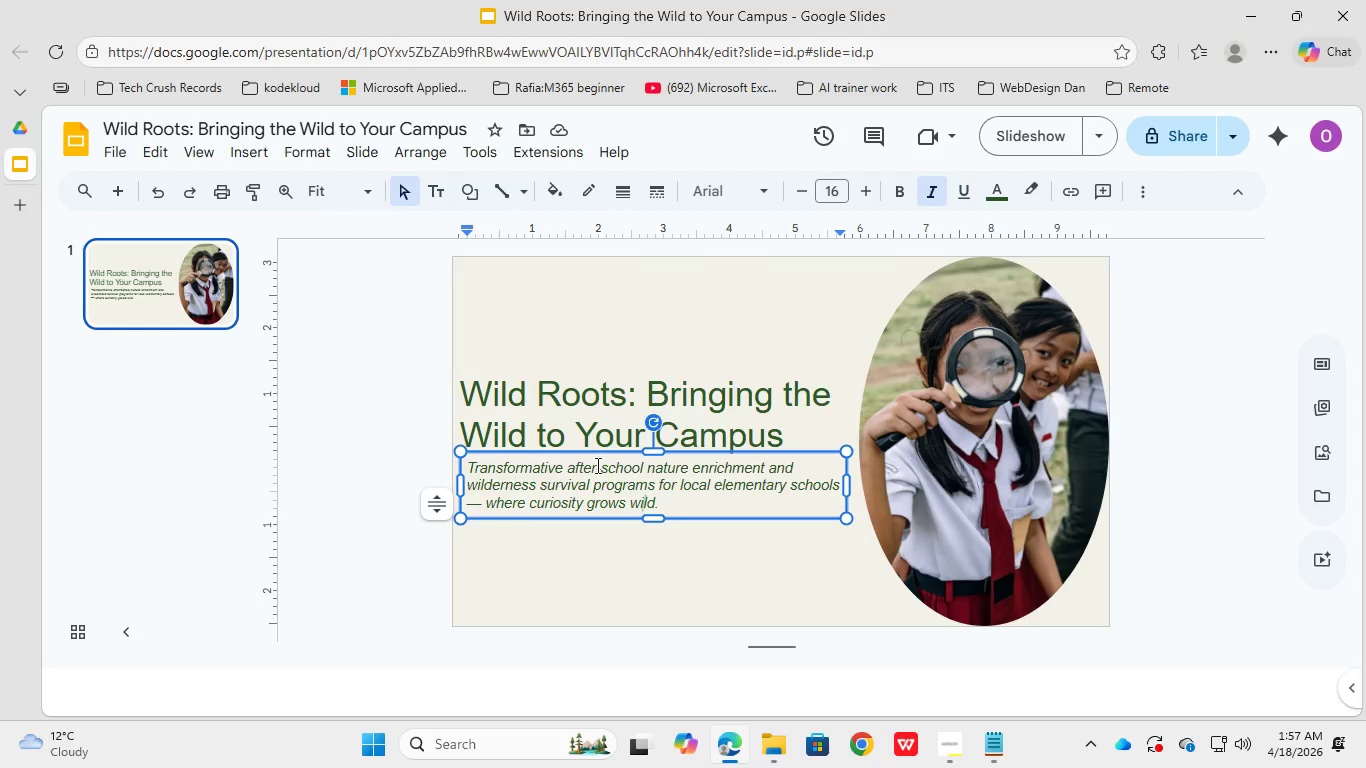 
left_click([597, 463])
 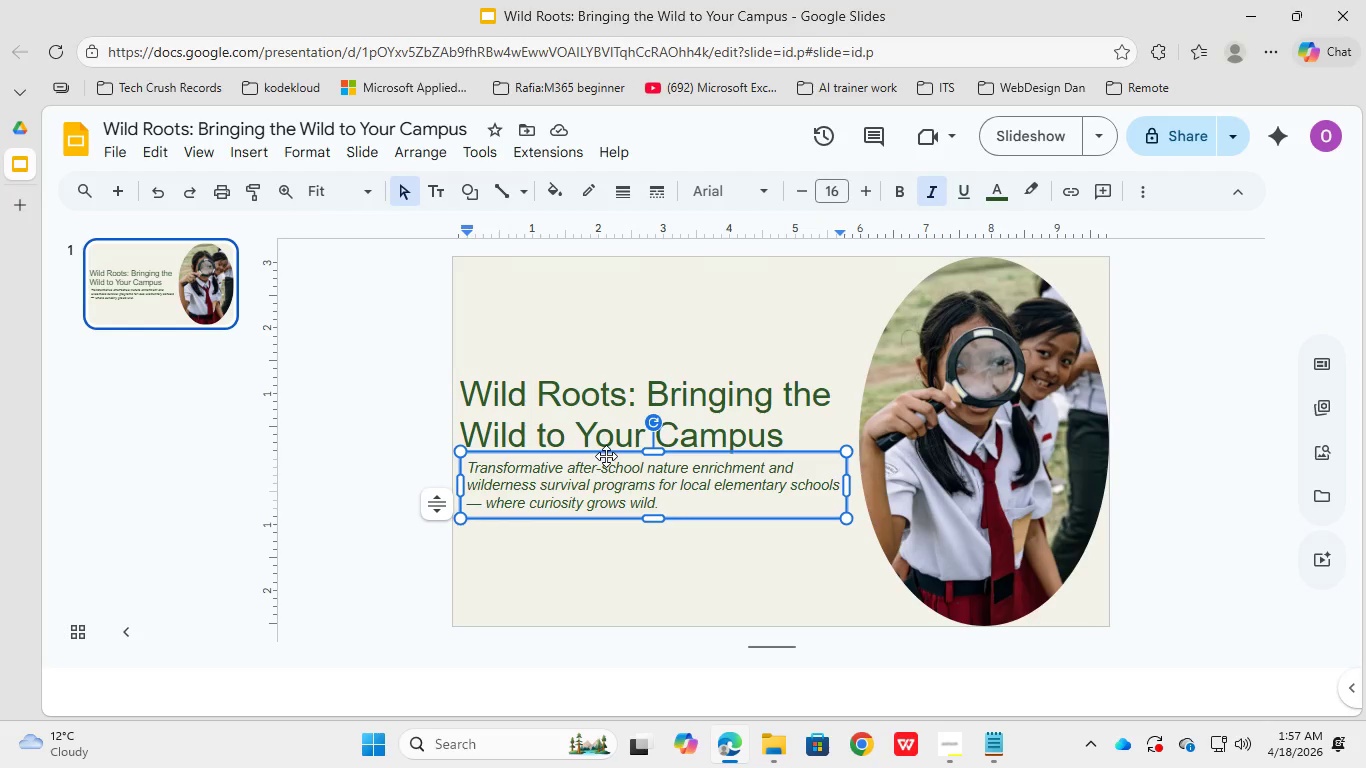 
left_click([601, 473])
 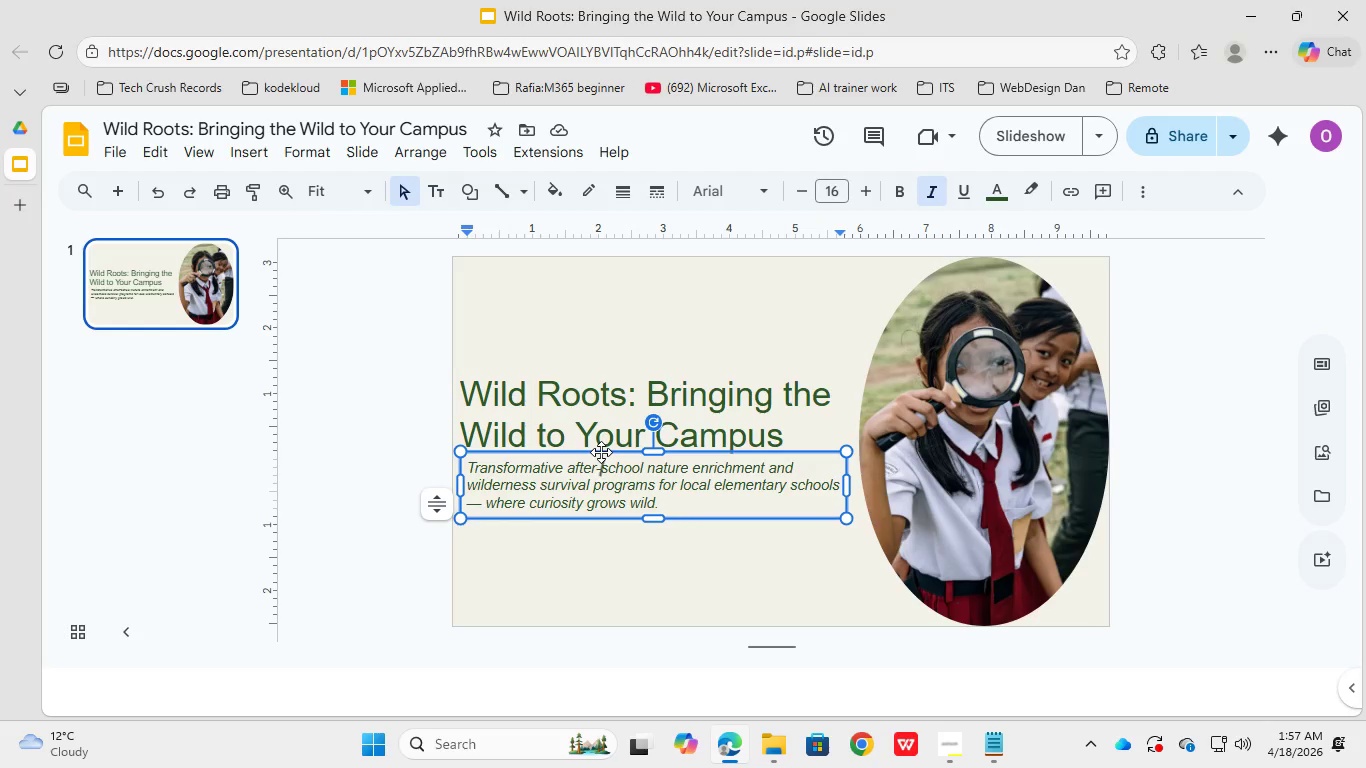 
left_click_drag(start_coordinate=[601, 452], to_coordinate=[604, 470])
 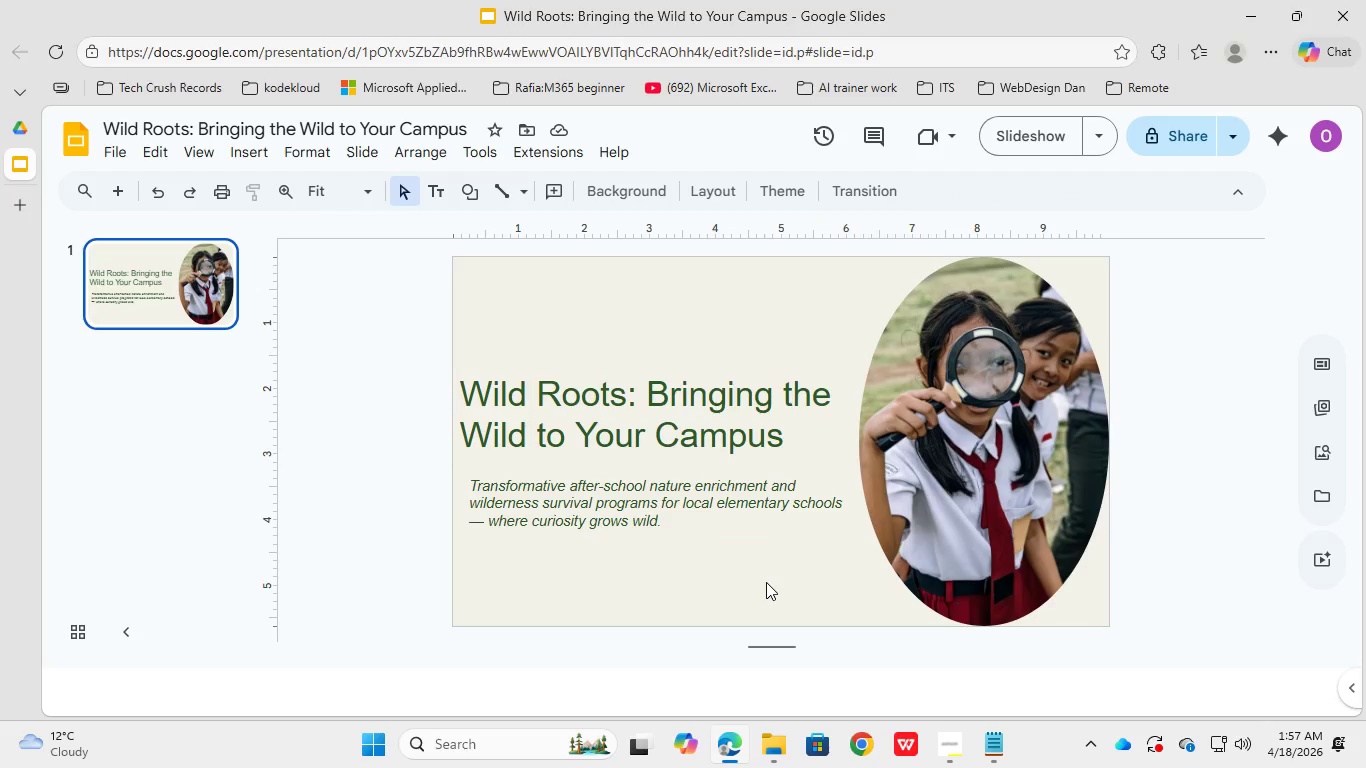 
wait(7.92)
 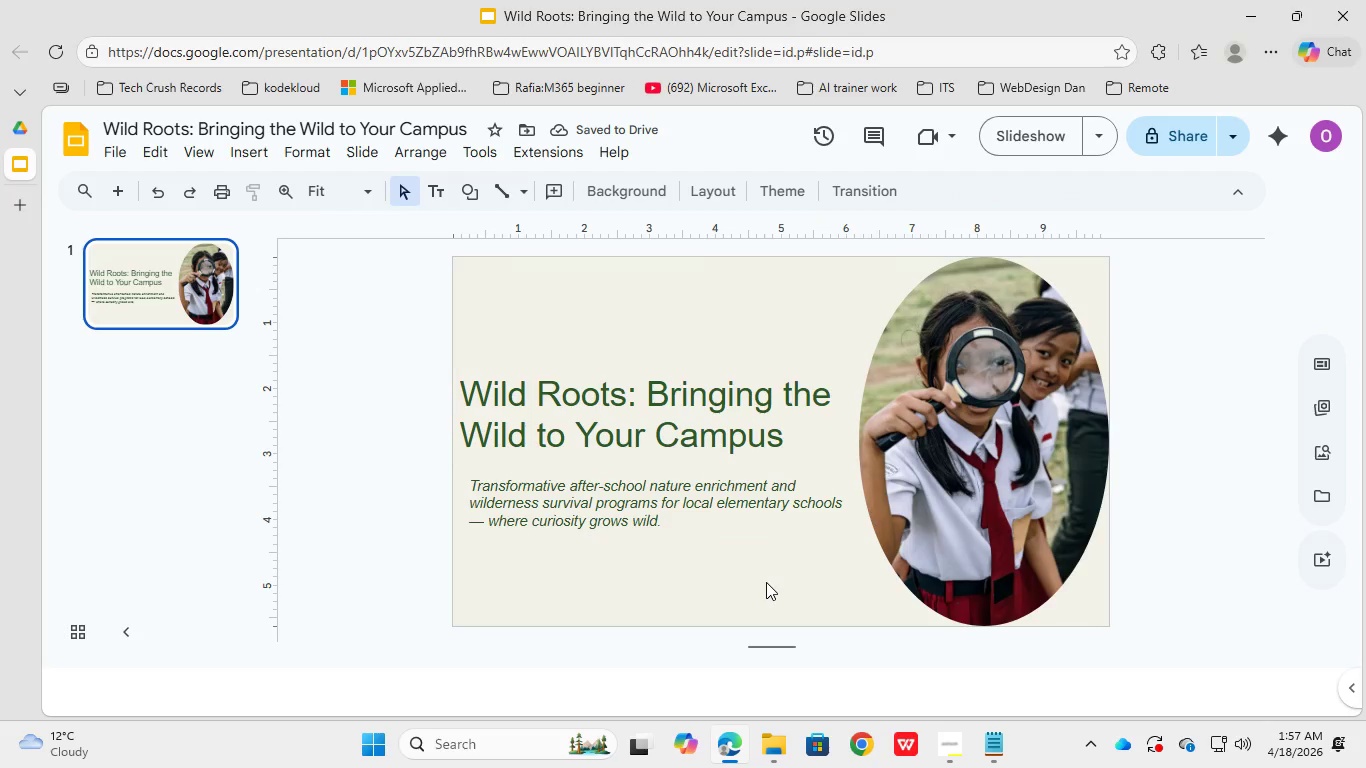 
left_click([1004, 336])
 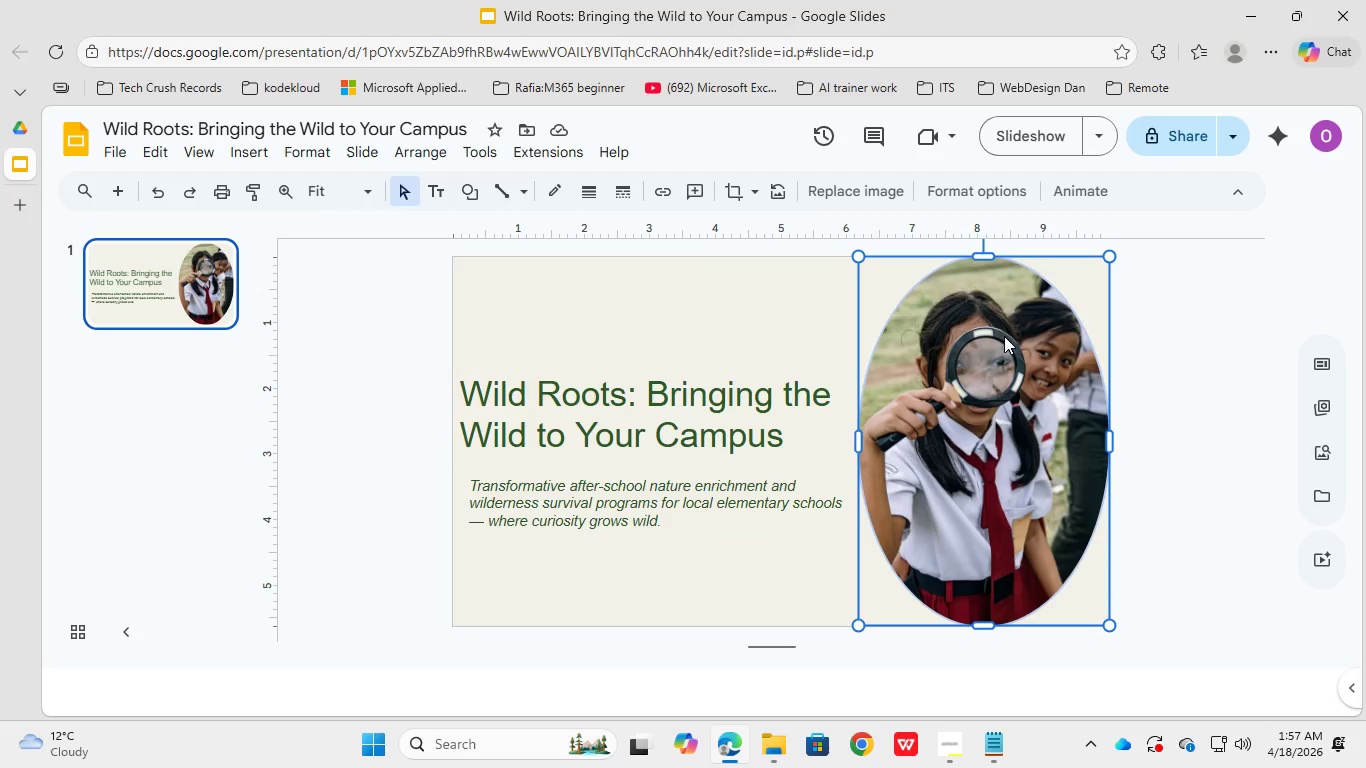 
left_click([1004, 336])
 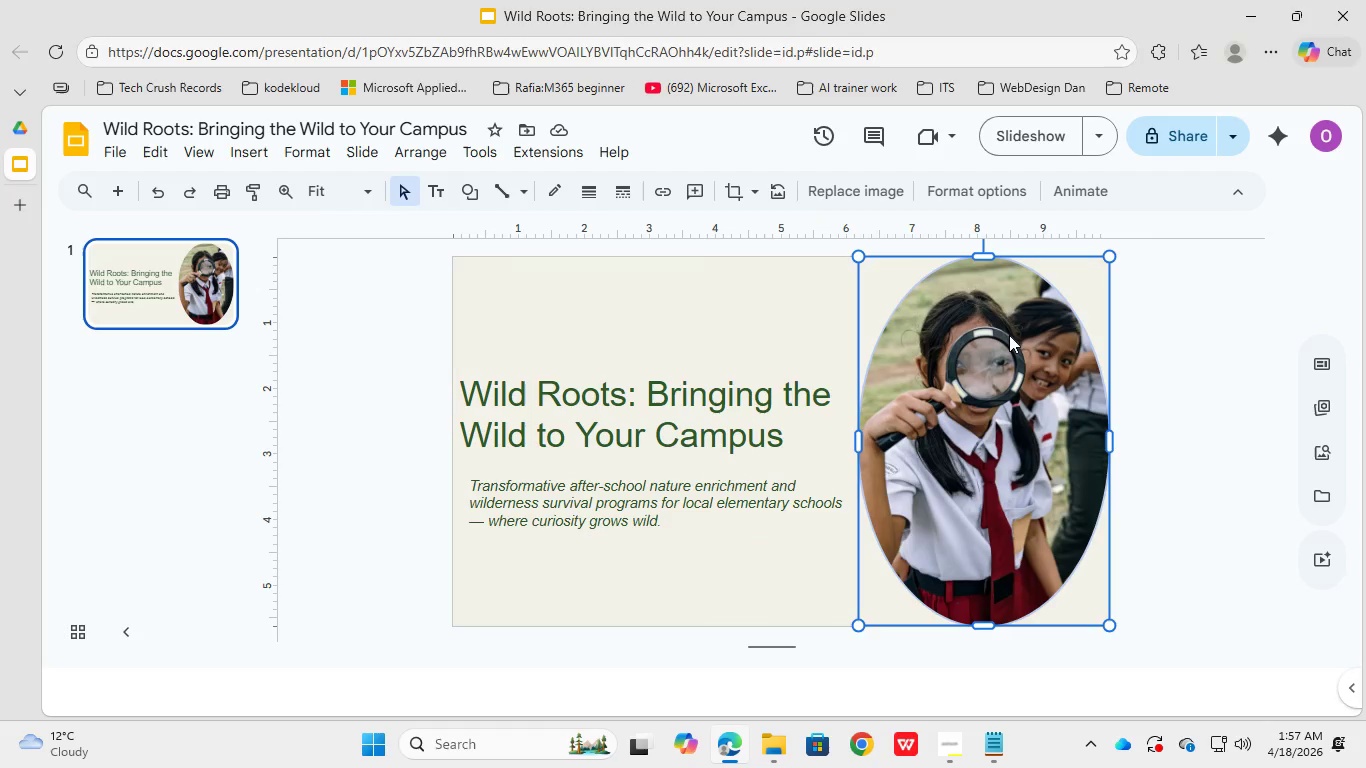 
left_click([1225, 383])
 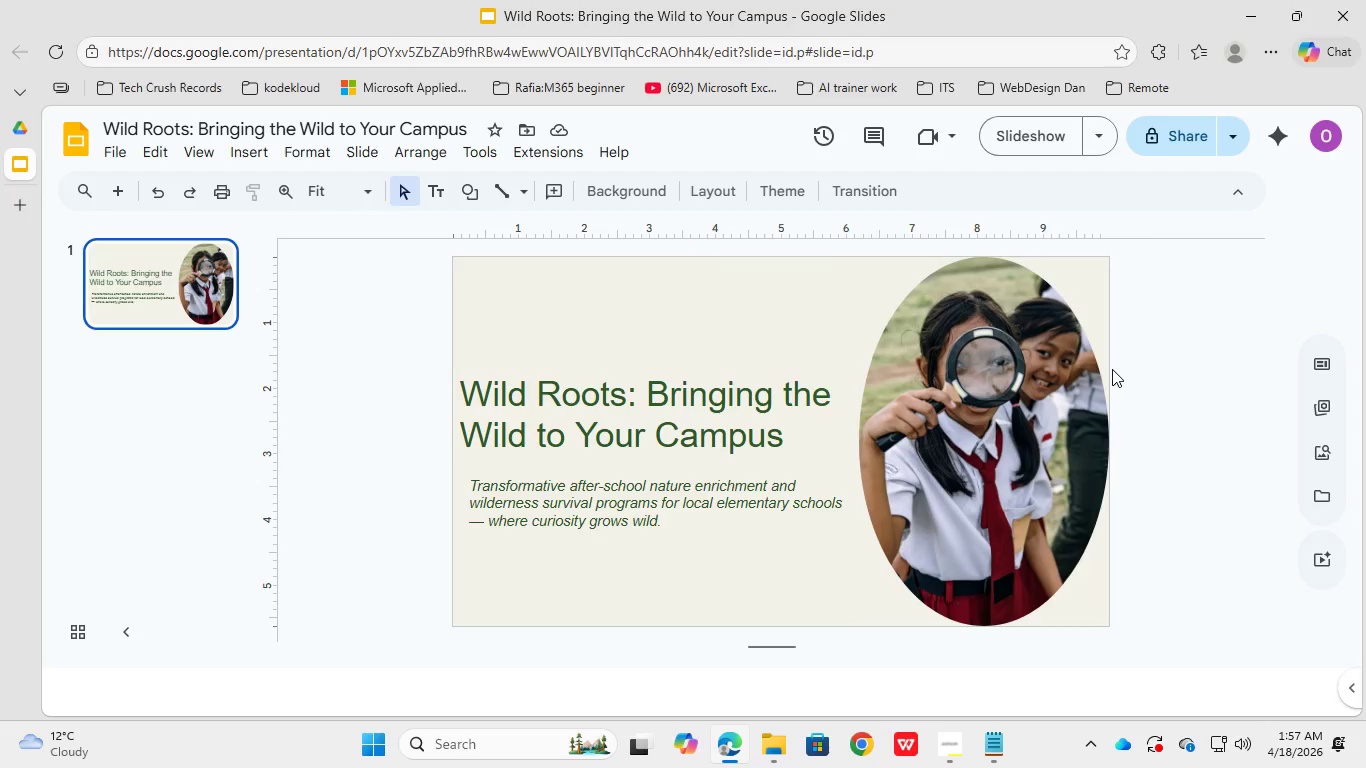 
left_click([1044, 334])
 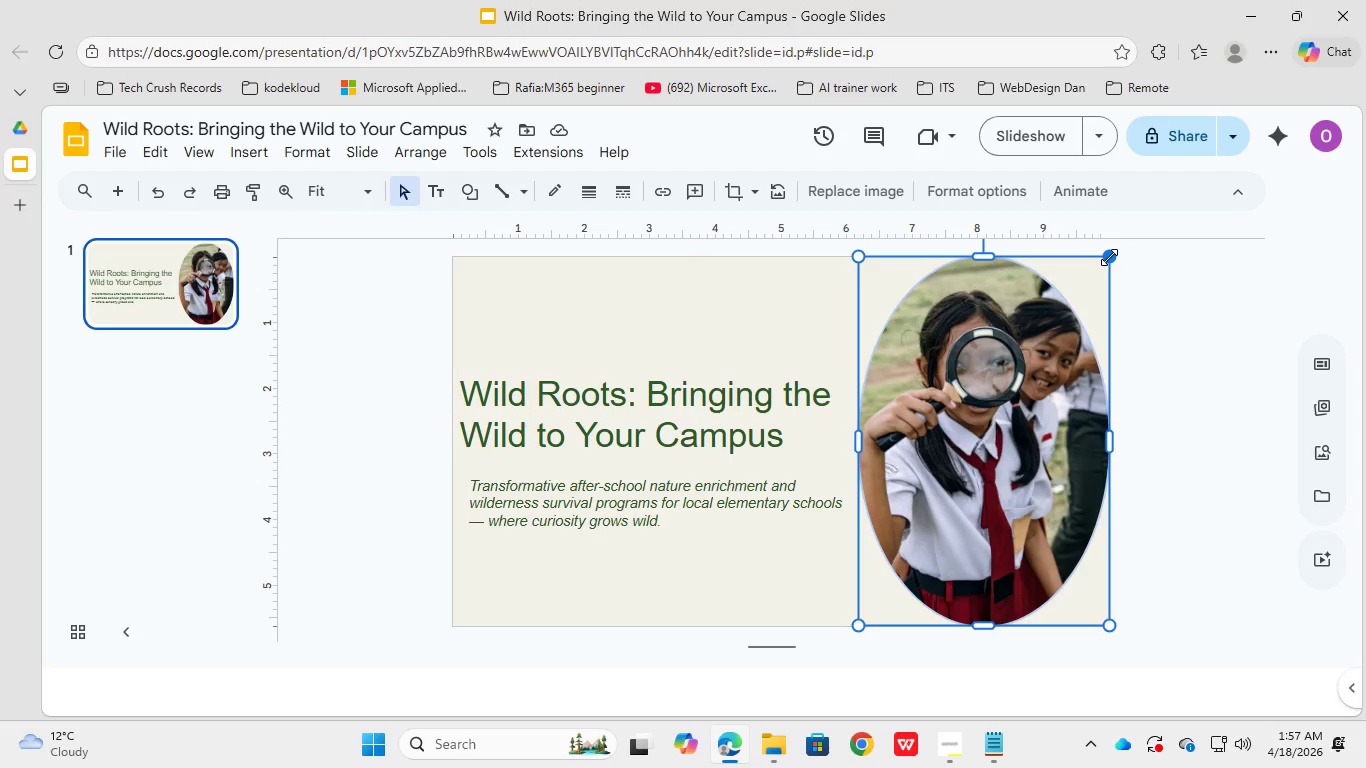 
left_click_drag(start_coordinate=[1111, 256], to_coordinate=[1078, 292])
 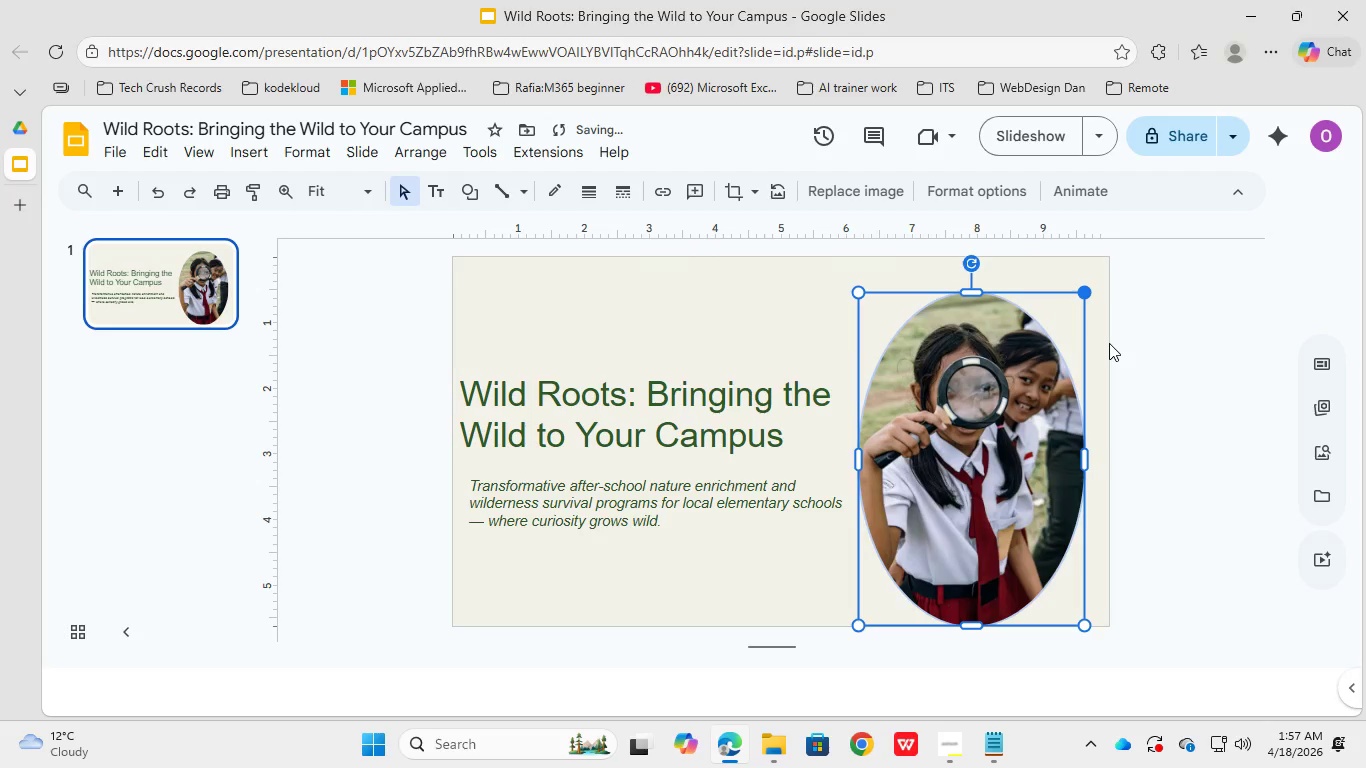 
left_click([1127, 396])
 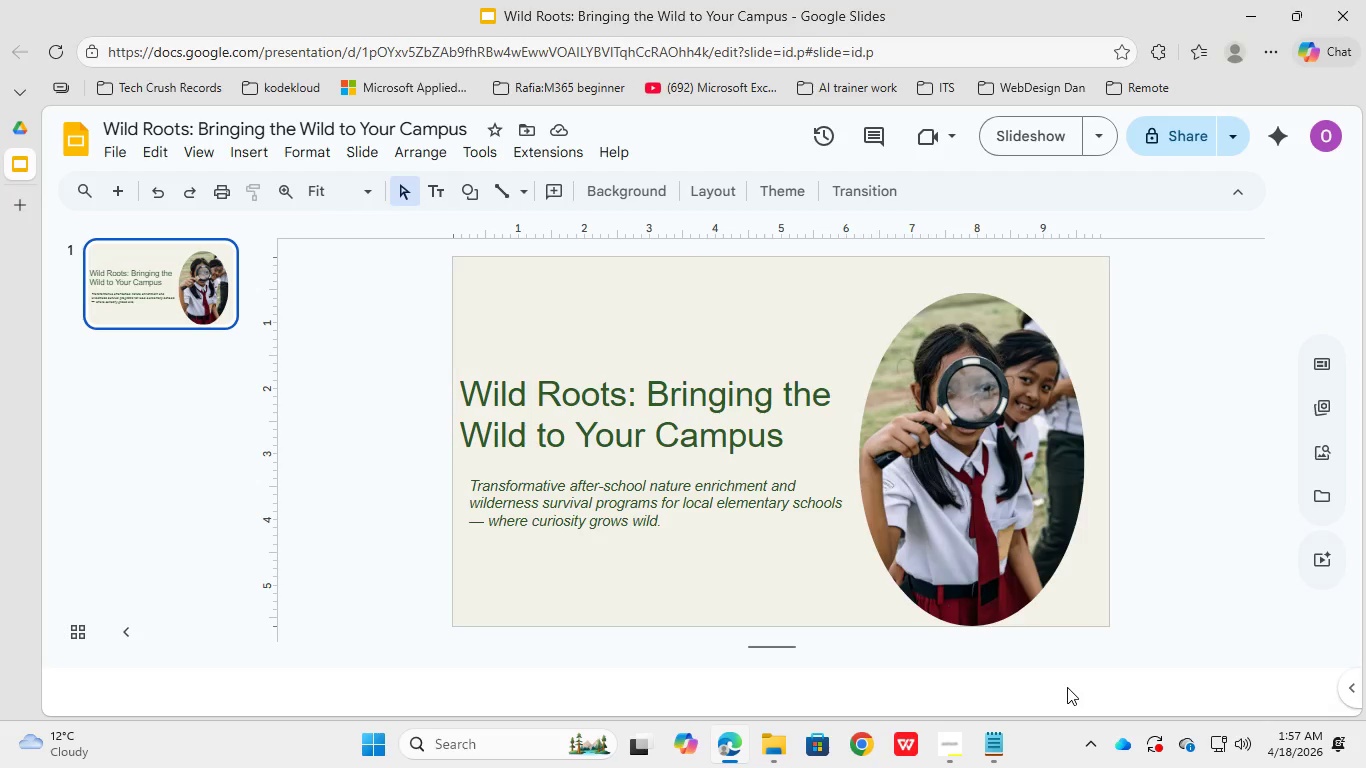 
wait(5.5)
 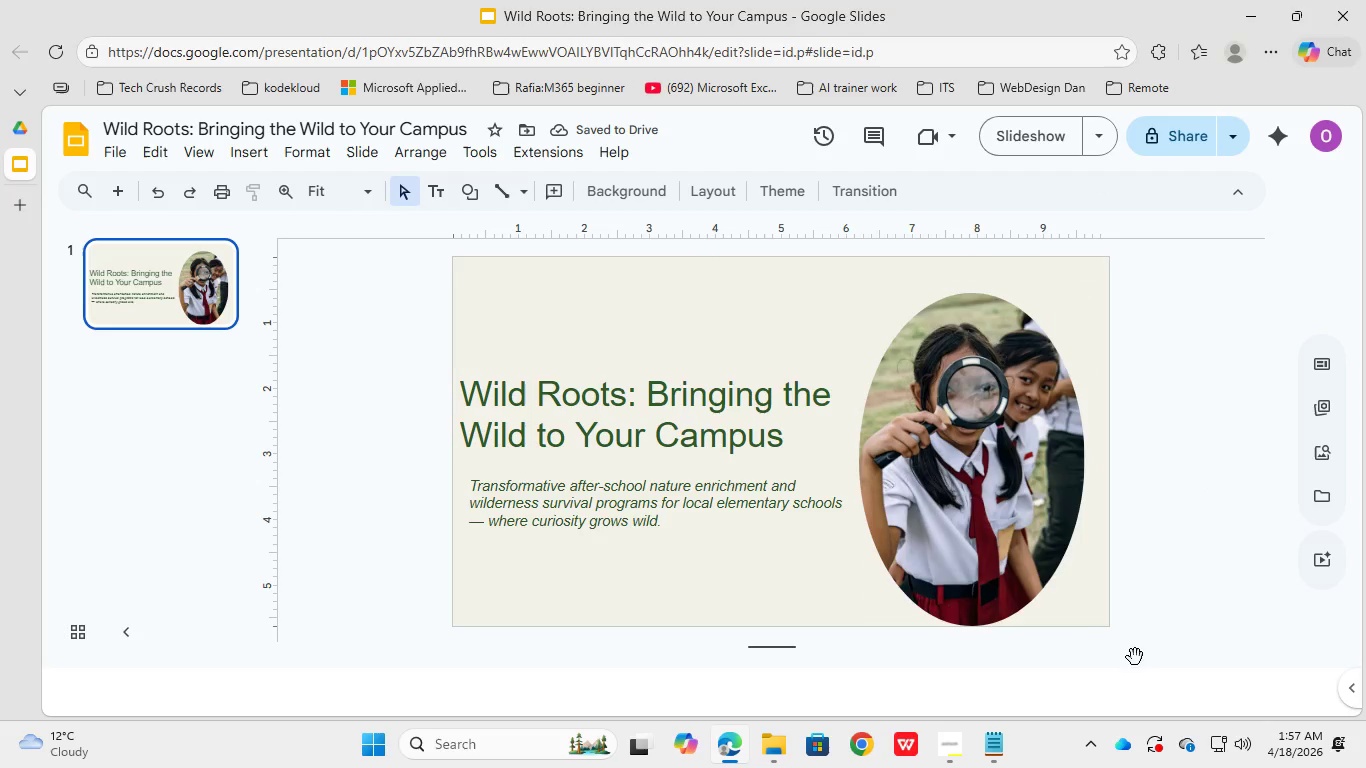 
left_click([982, 530])
 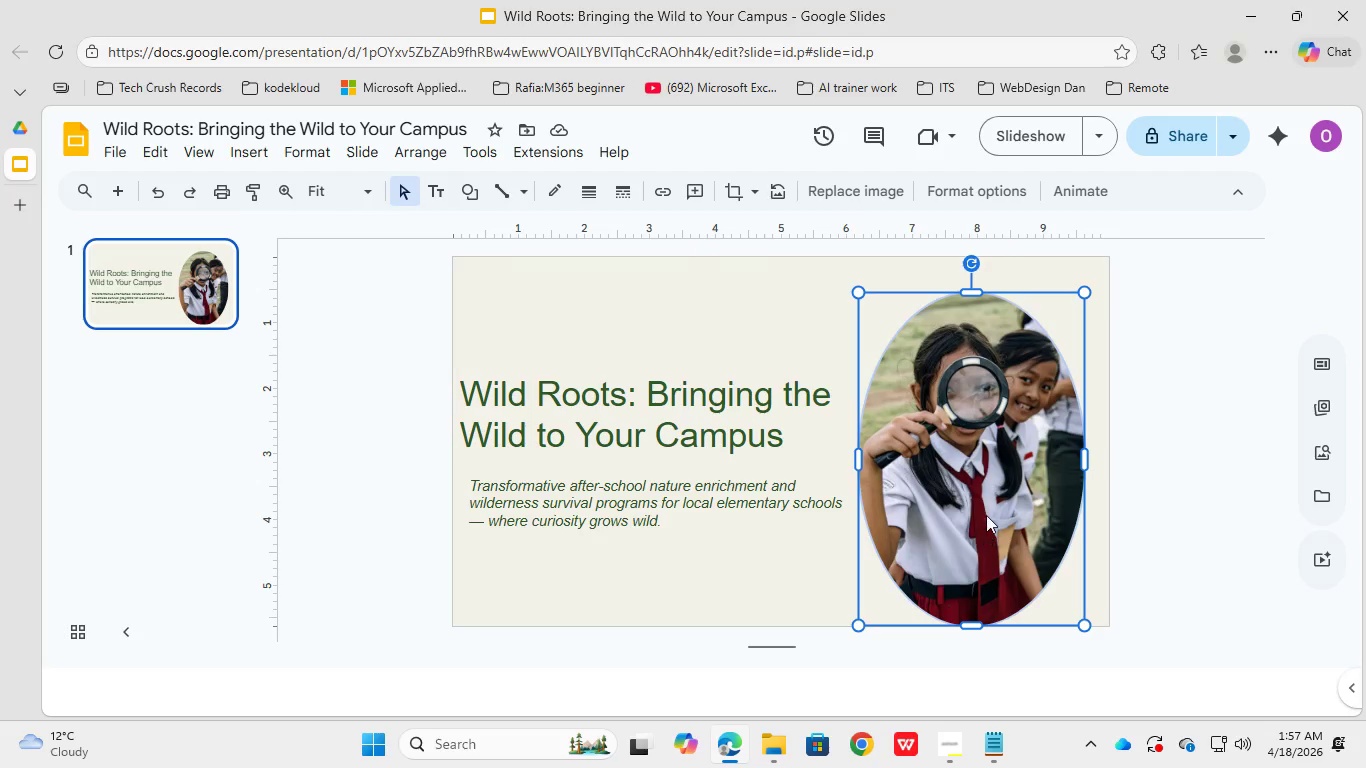 
left_click_drag(start_coordinate=[984, 527], to_coordinate=[988, 501])
 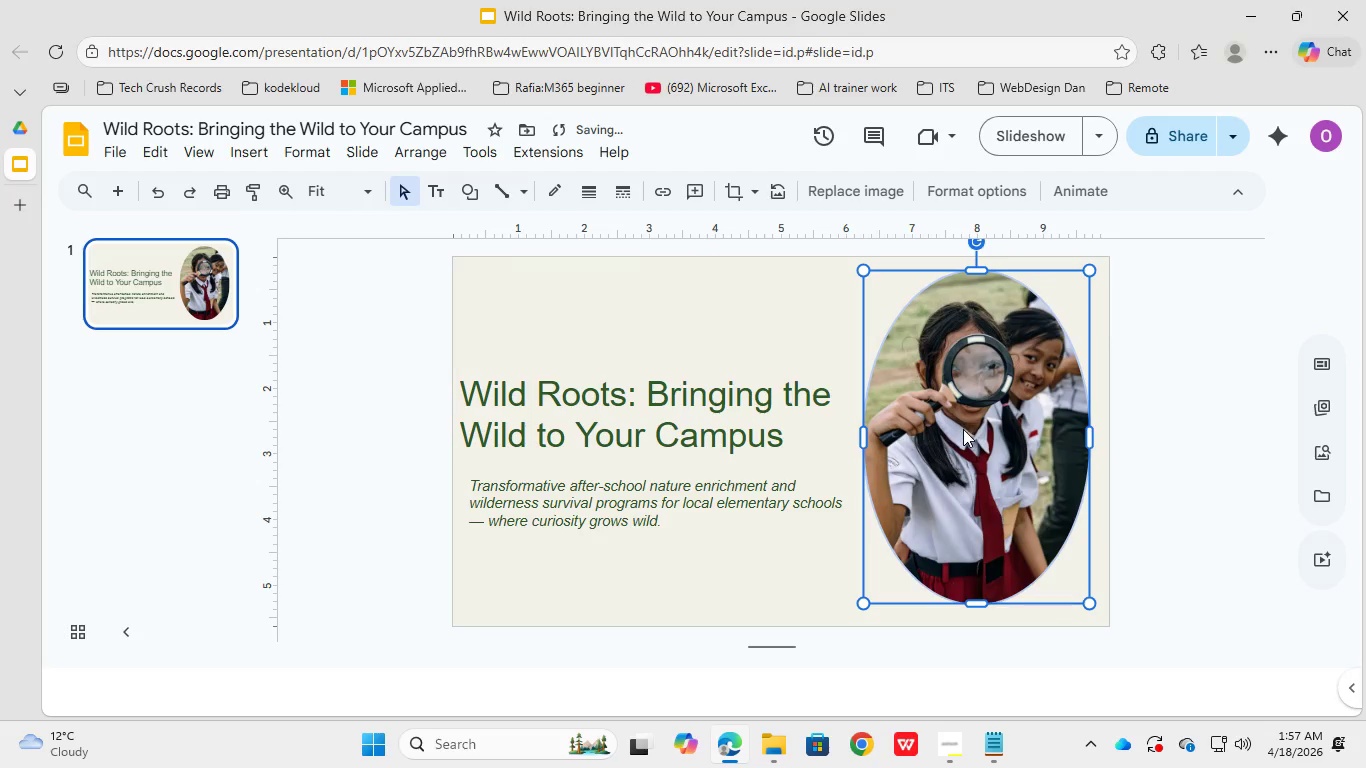 
left_click([1173, 427])
 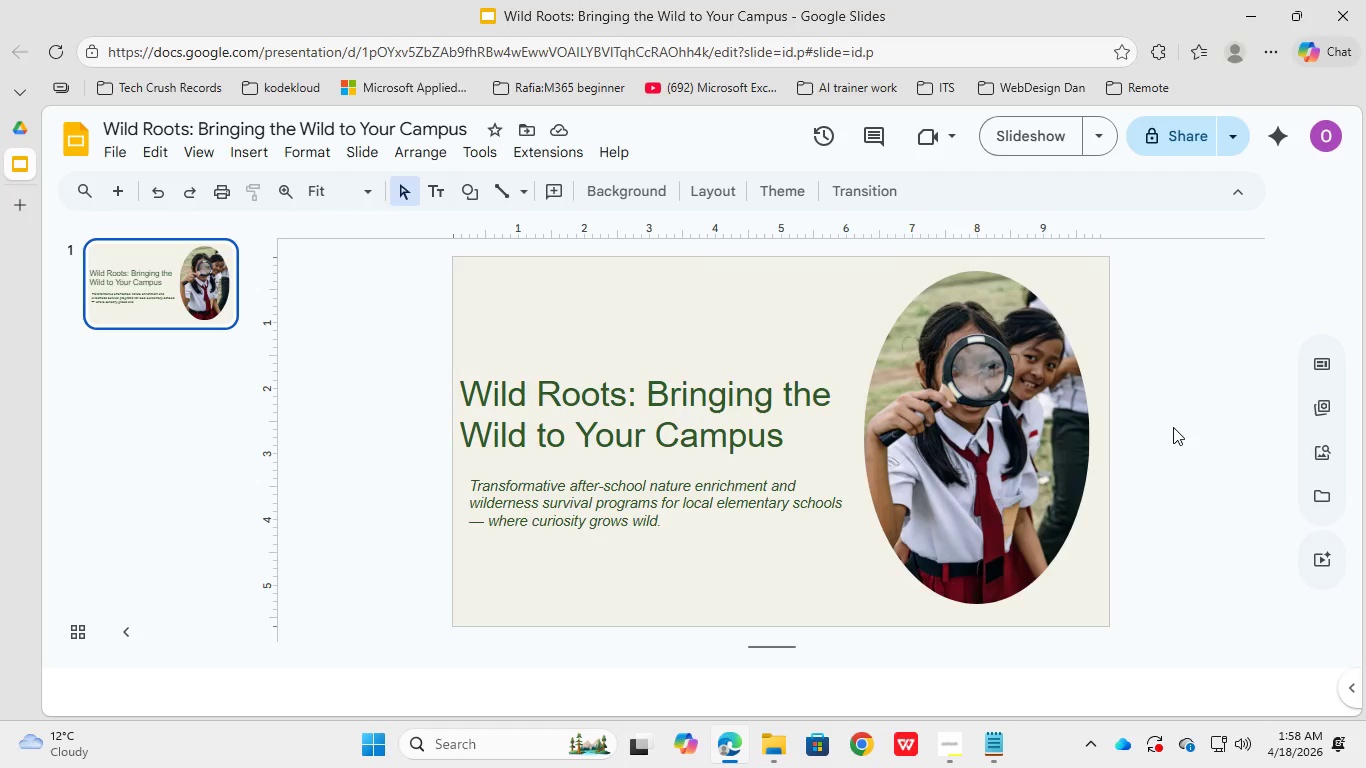 
wait(6.09)
 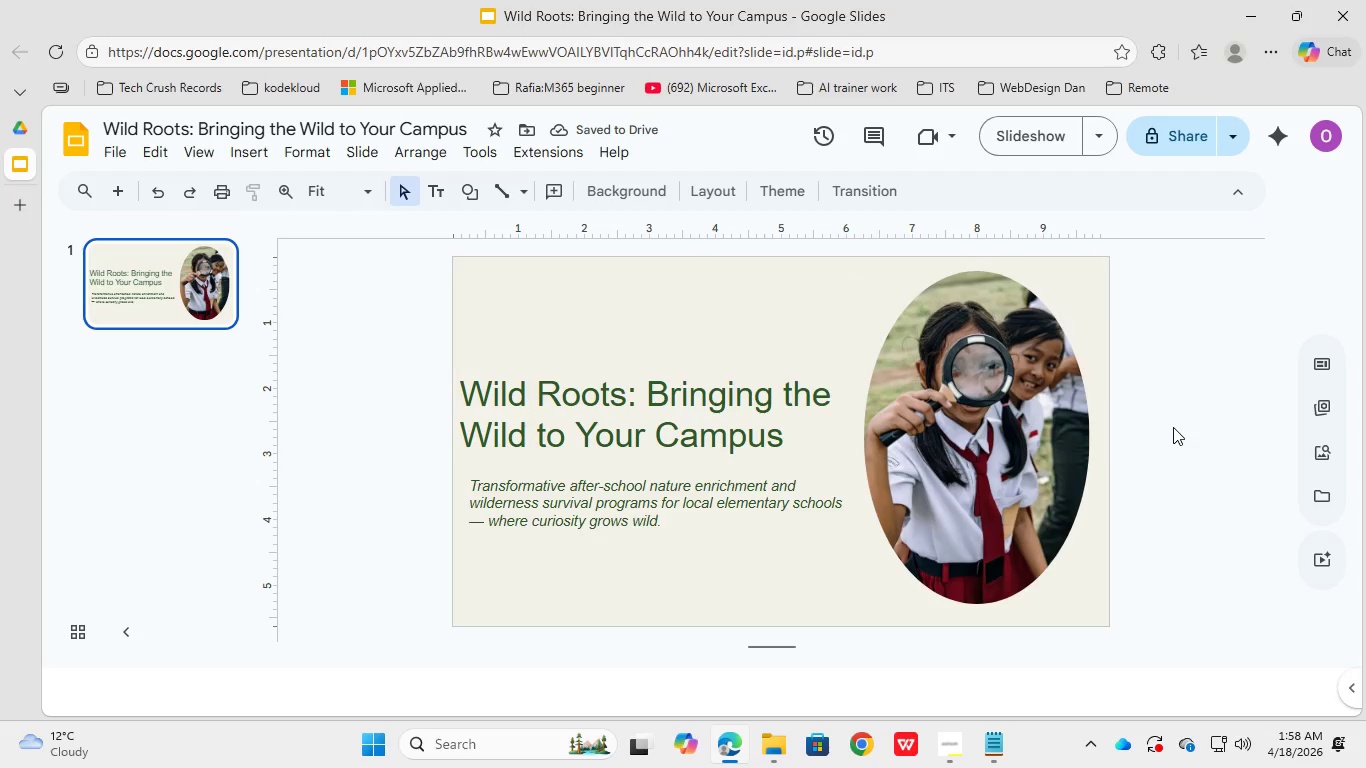 
left_click([960, 347])
 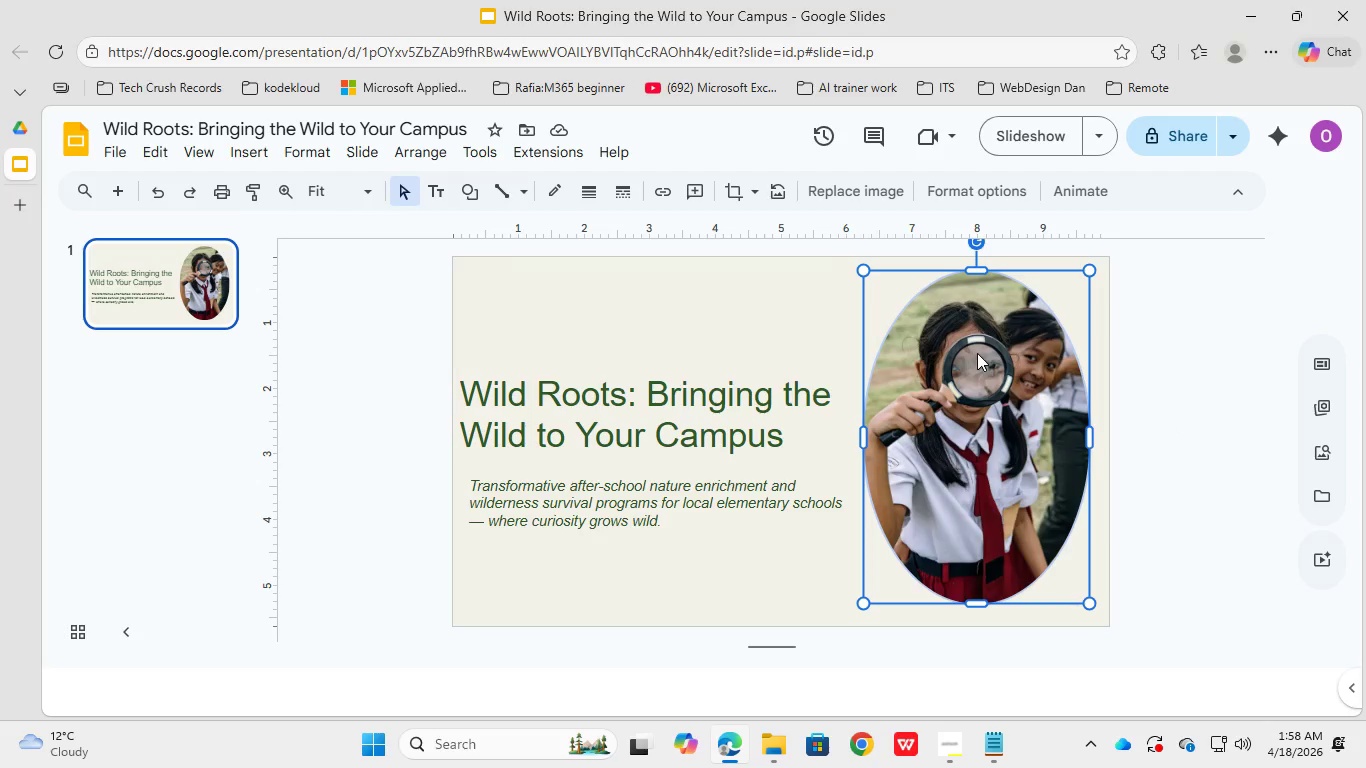 
hold_key(key=ControlLeft, duration=1.61)
 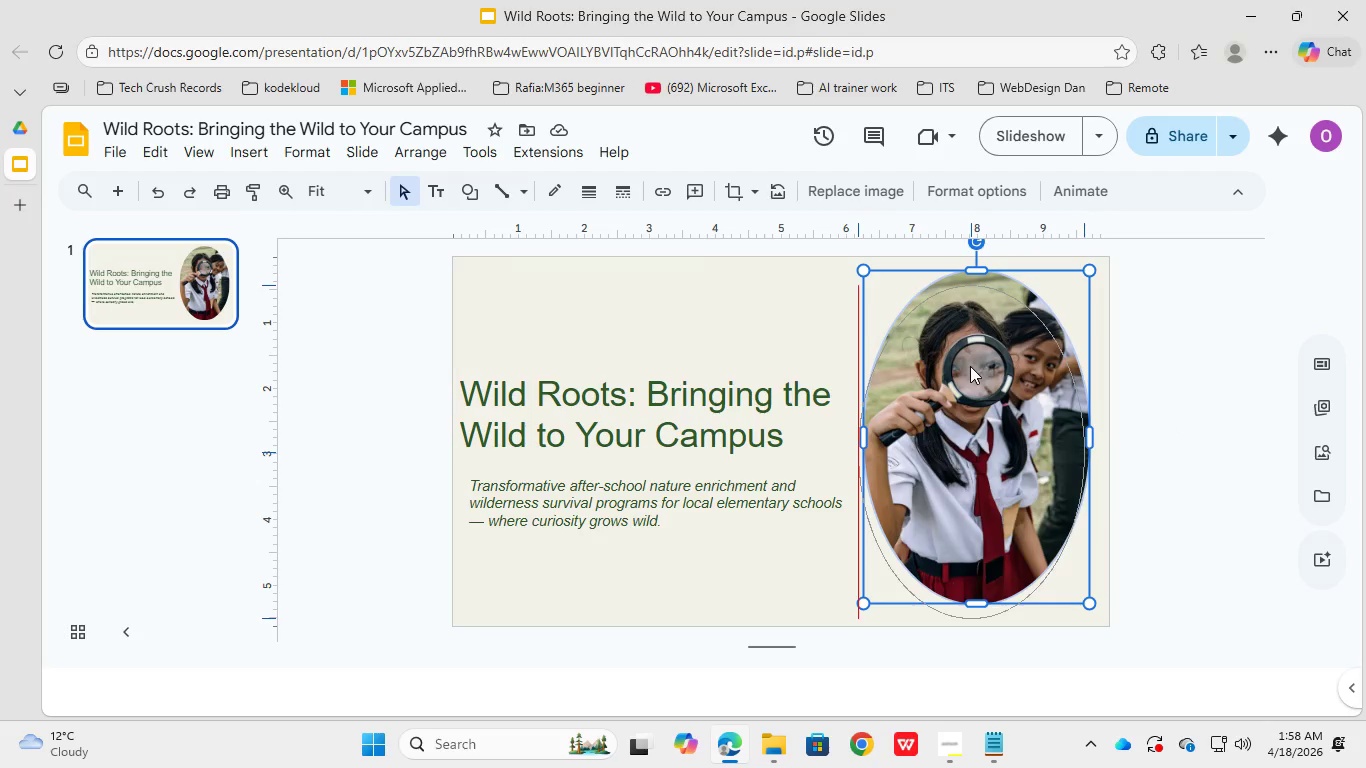 
hold_key(key=ControlLeft, duration=1.58)
 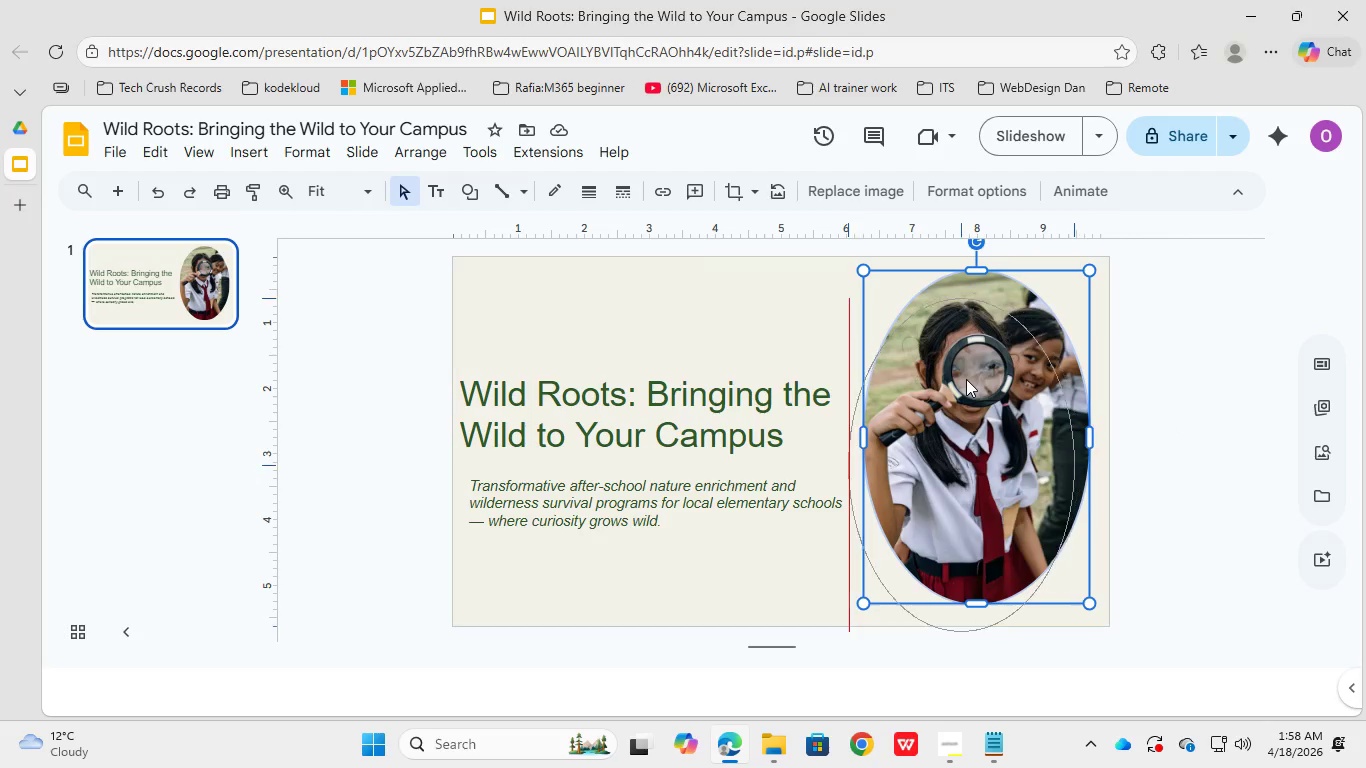 
hold_key(key=ControlLeft, duration=1.62)
 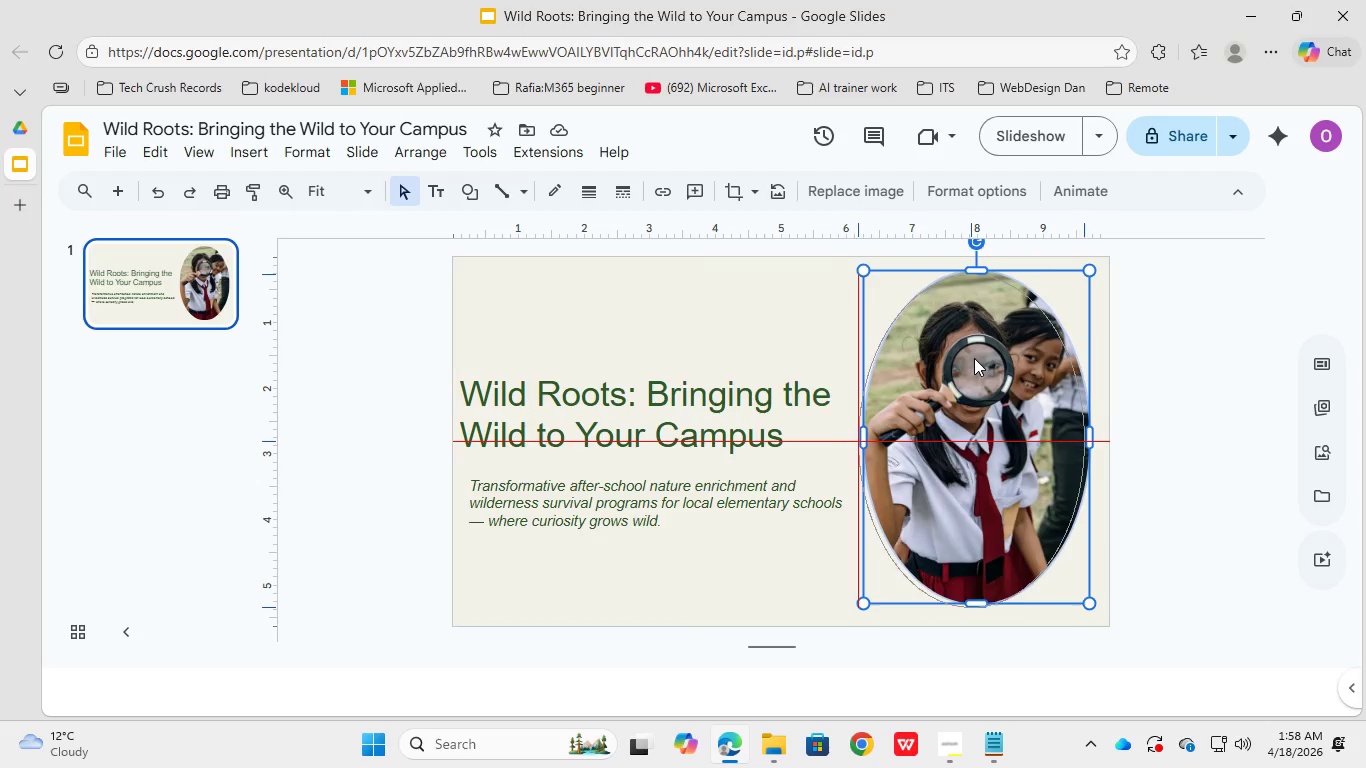 
hold_key(key=ControlLeft, duration=1.5)
 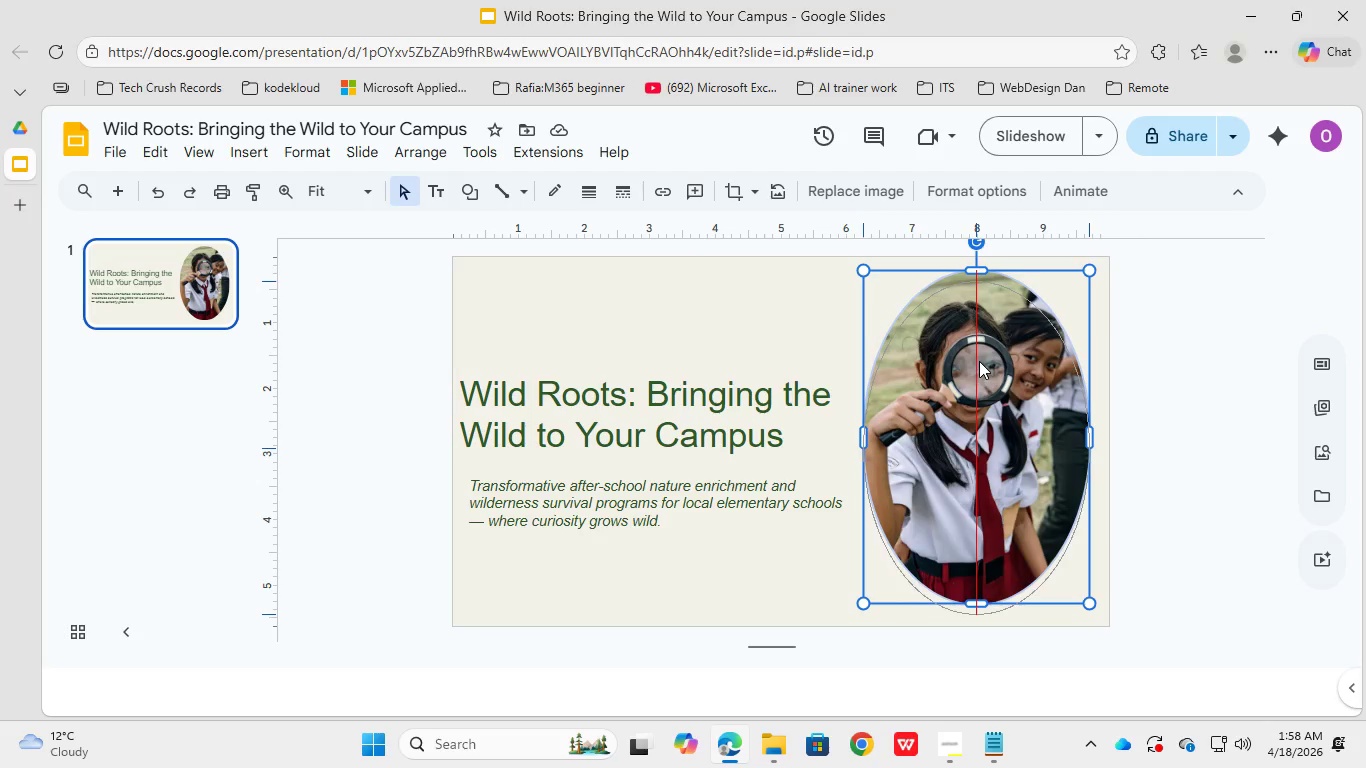 
hold_key(key=ControlLeft, duration=1.5)
 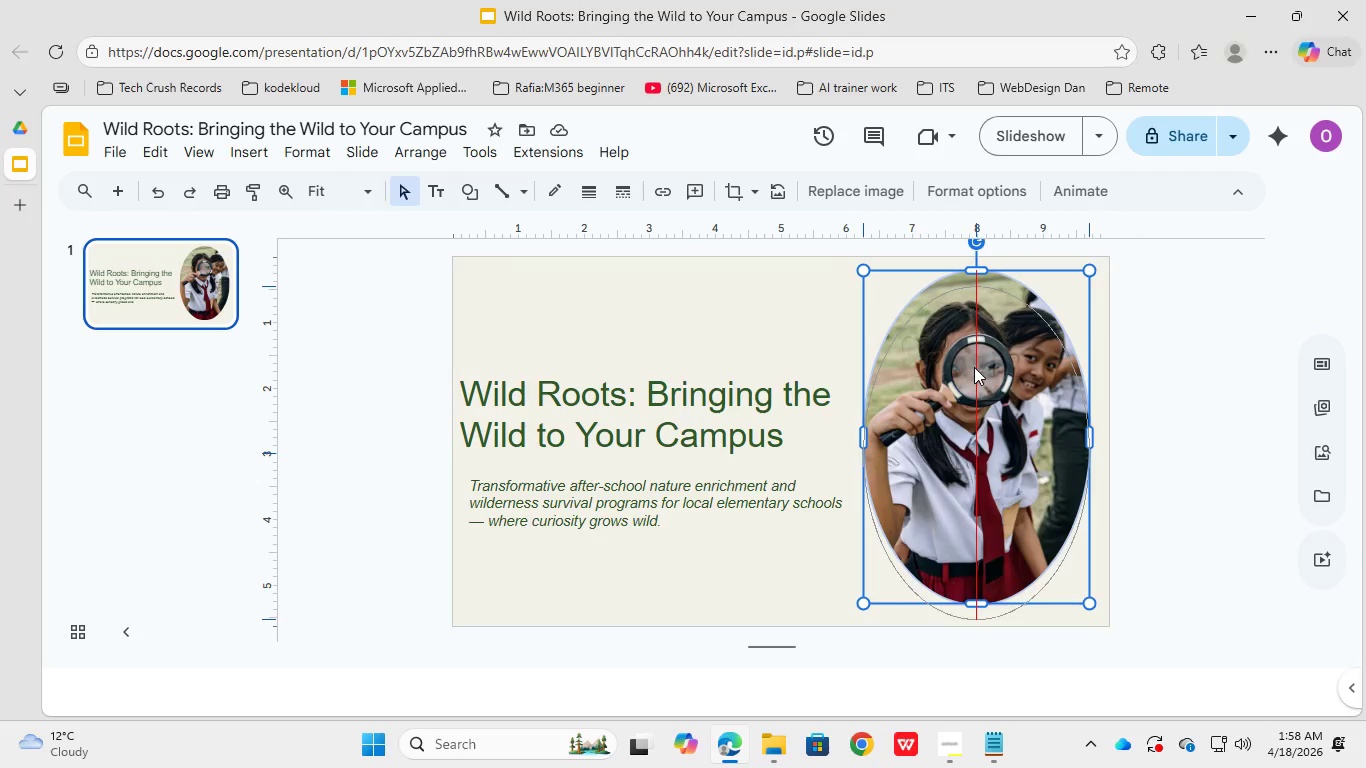 
hold_key(key=ControlLeft, duration=1.58)
 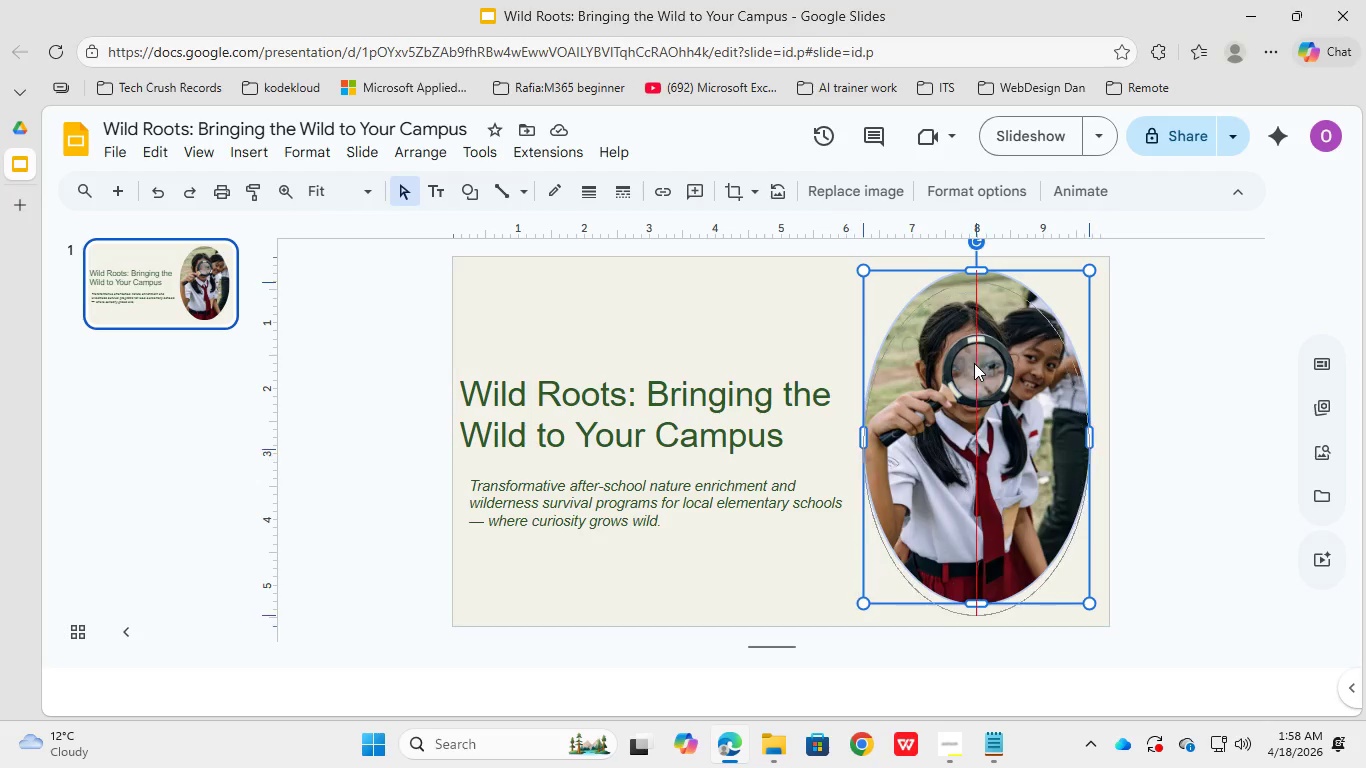 
hold_key(key=ControlLeft, duration=1.56)
 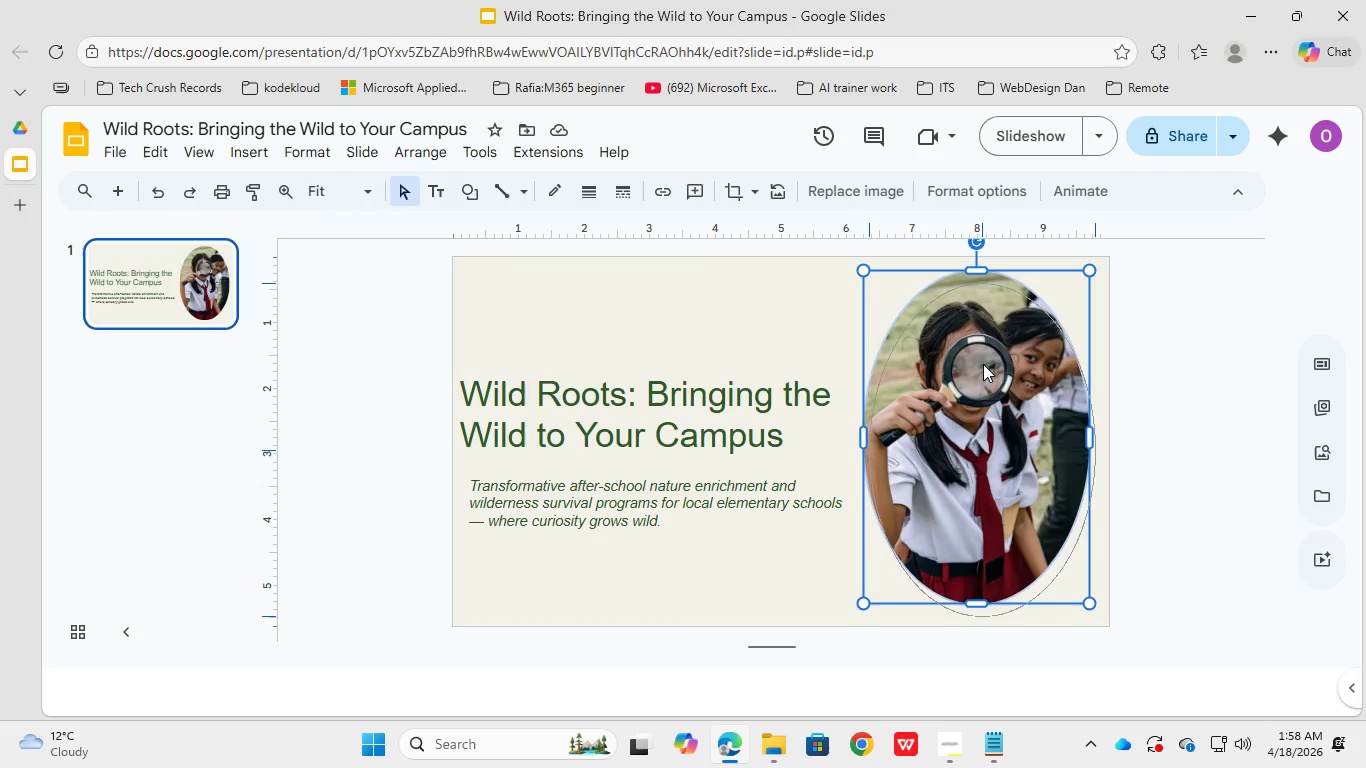 
hold_key(key=ControlLeft, duration=1.5)
 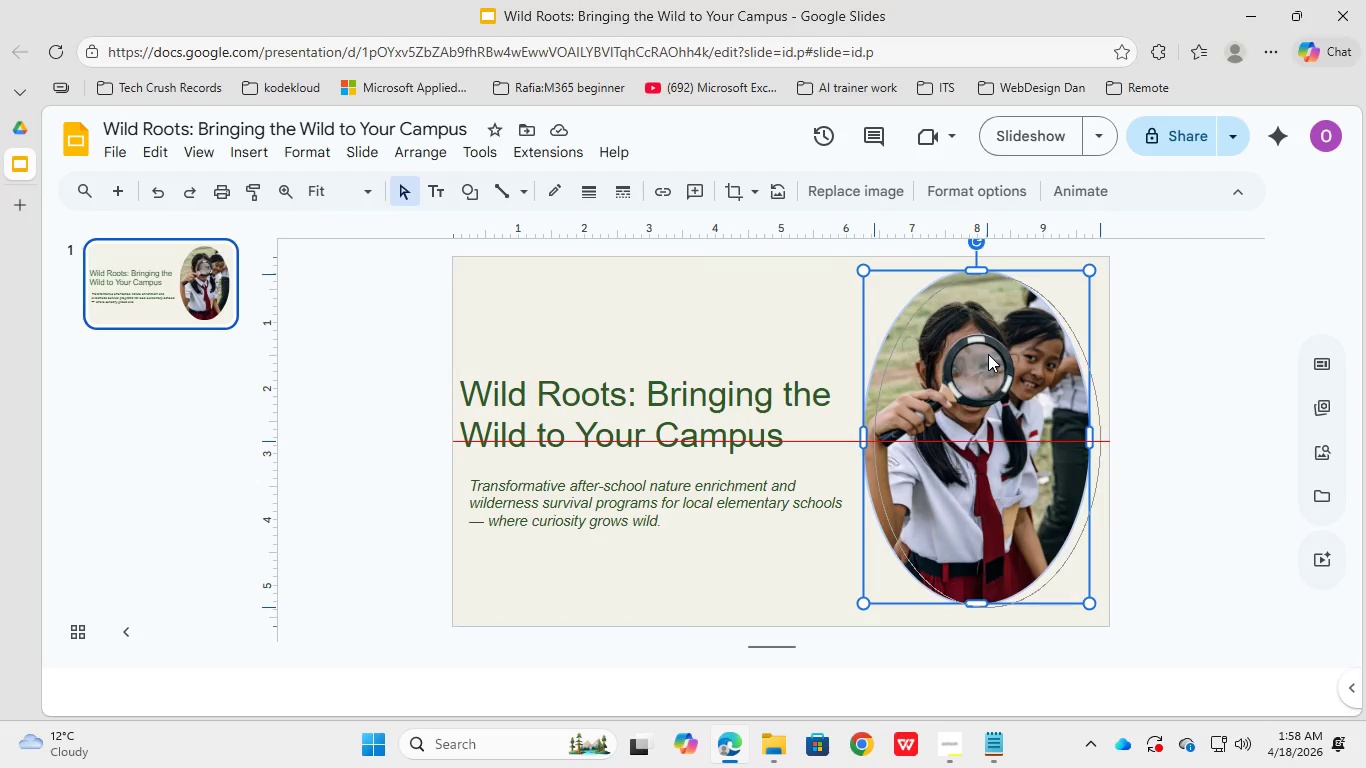 
hold_key(key=ControlLeft, duration=1.52)
 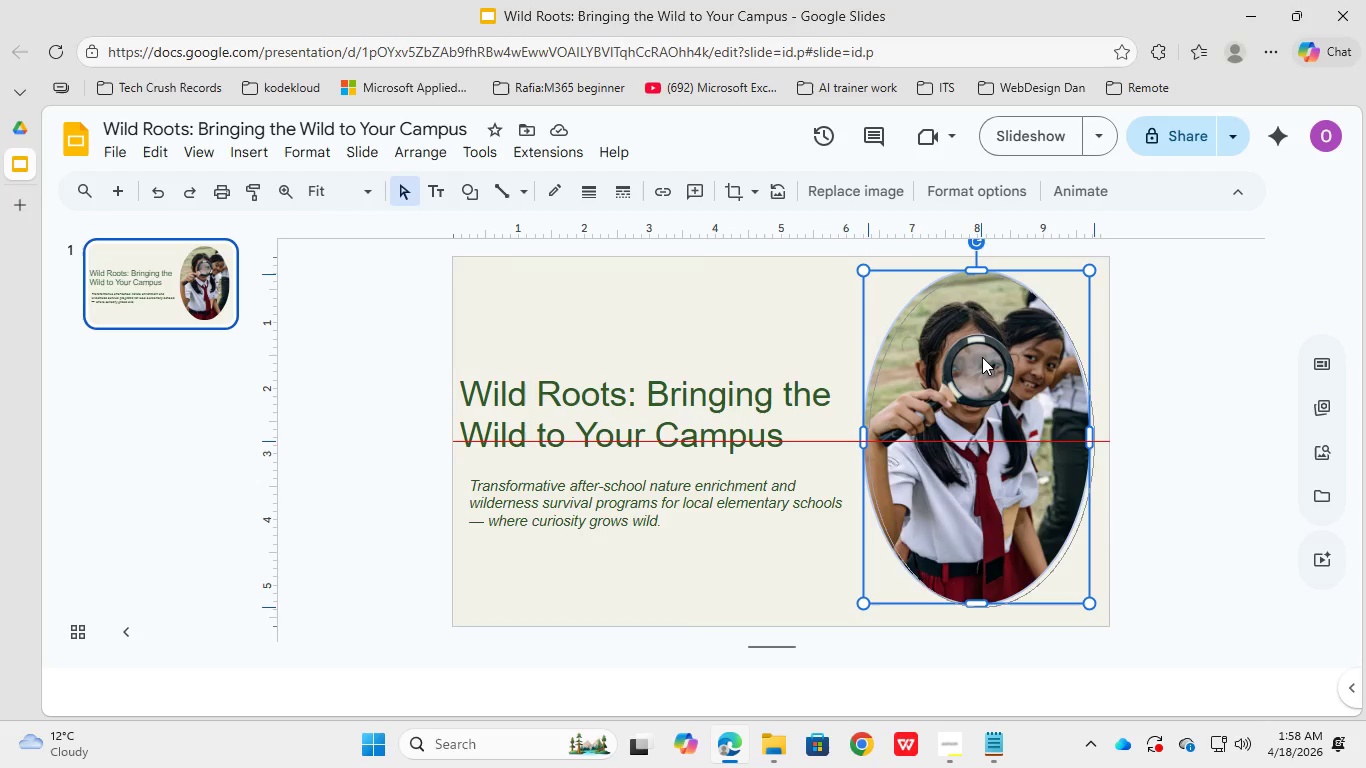 
hold_key(key=ControlLeft, duration=1.5)
 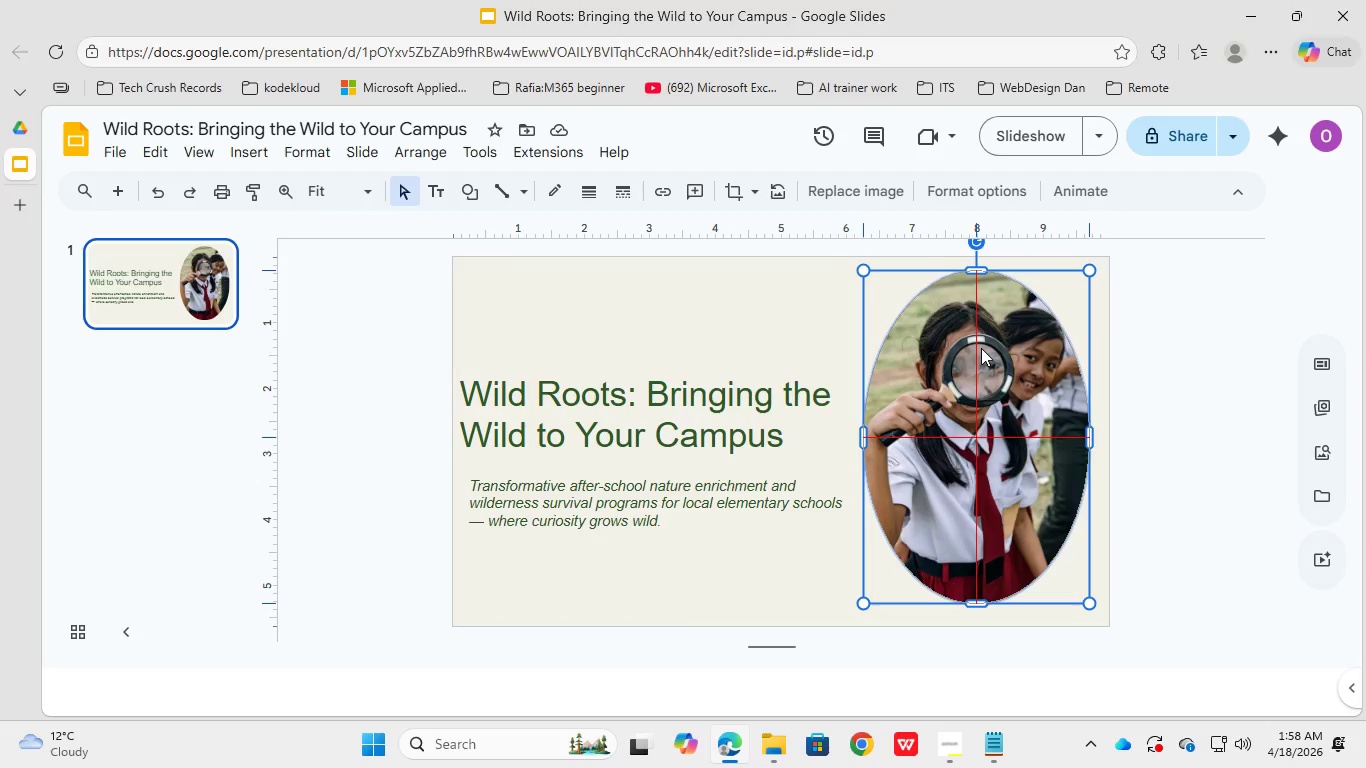 
hold_key(key=ControlLeft, duration=1.34)
 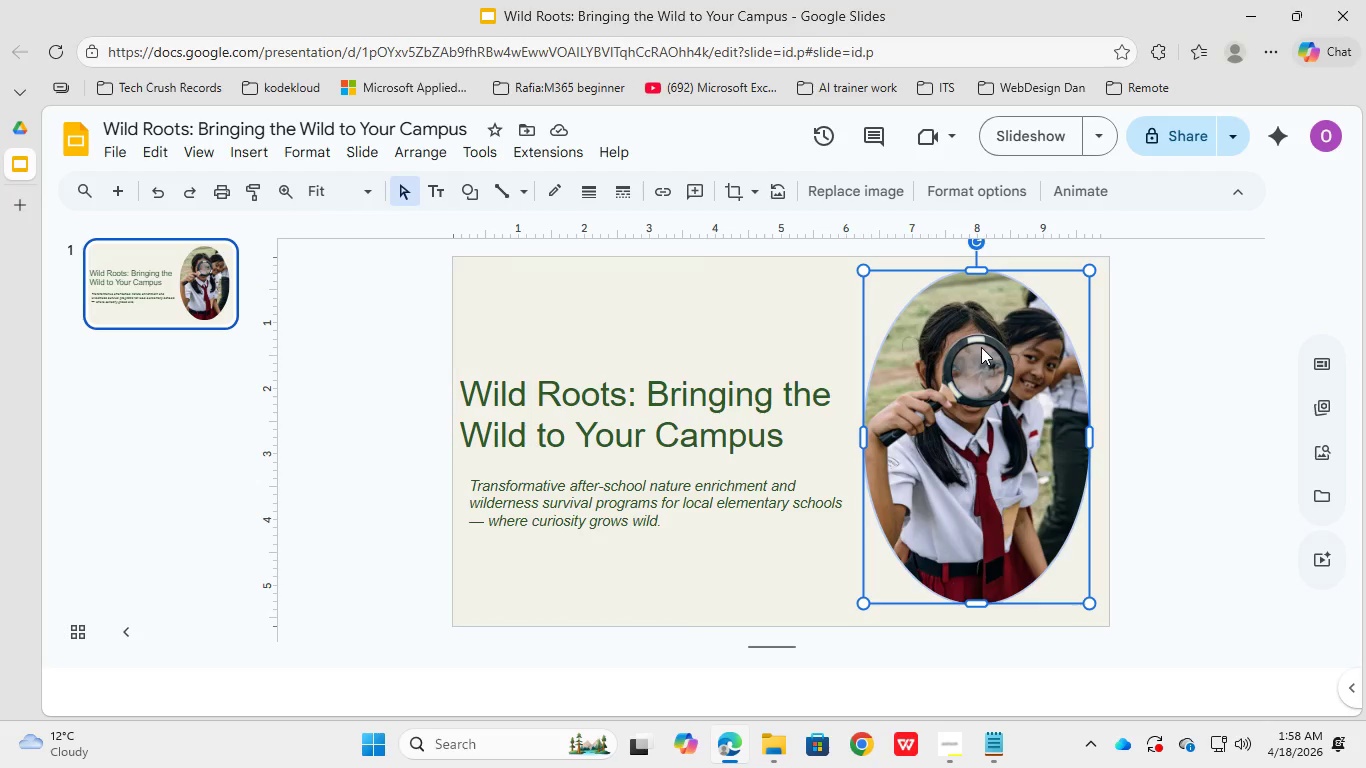 
left_click([1190, 407])
 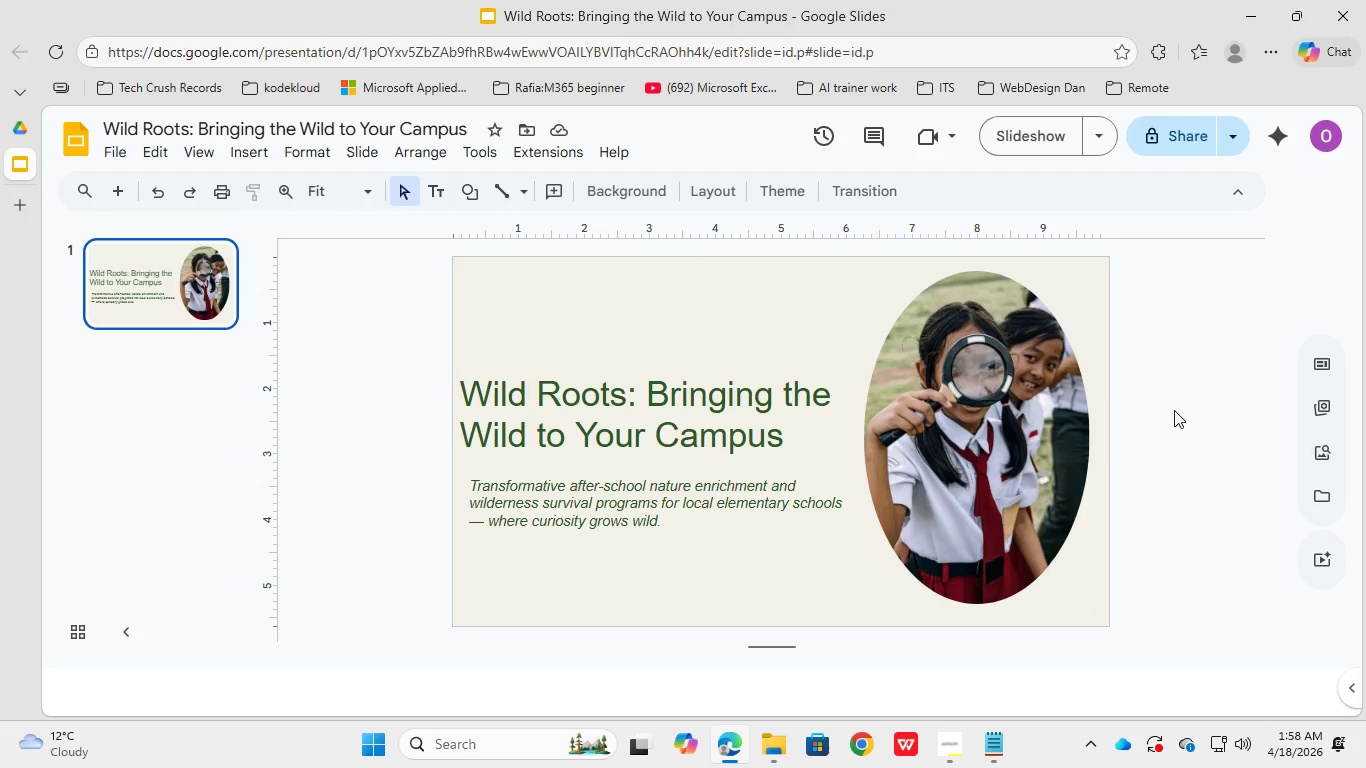 
wait(9.5)
 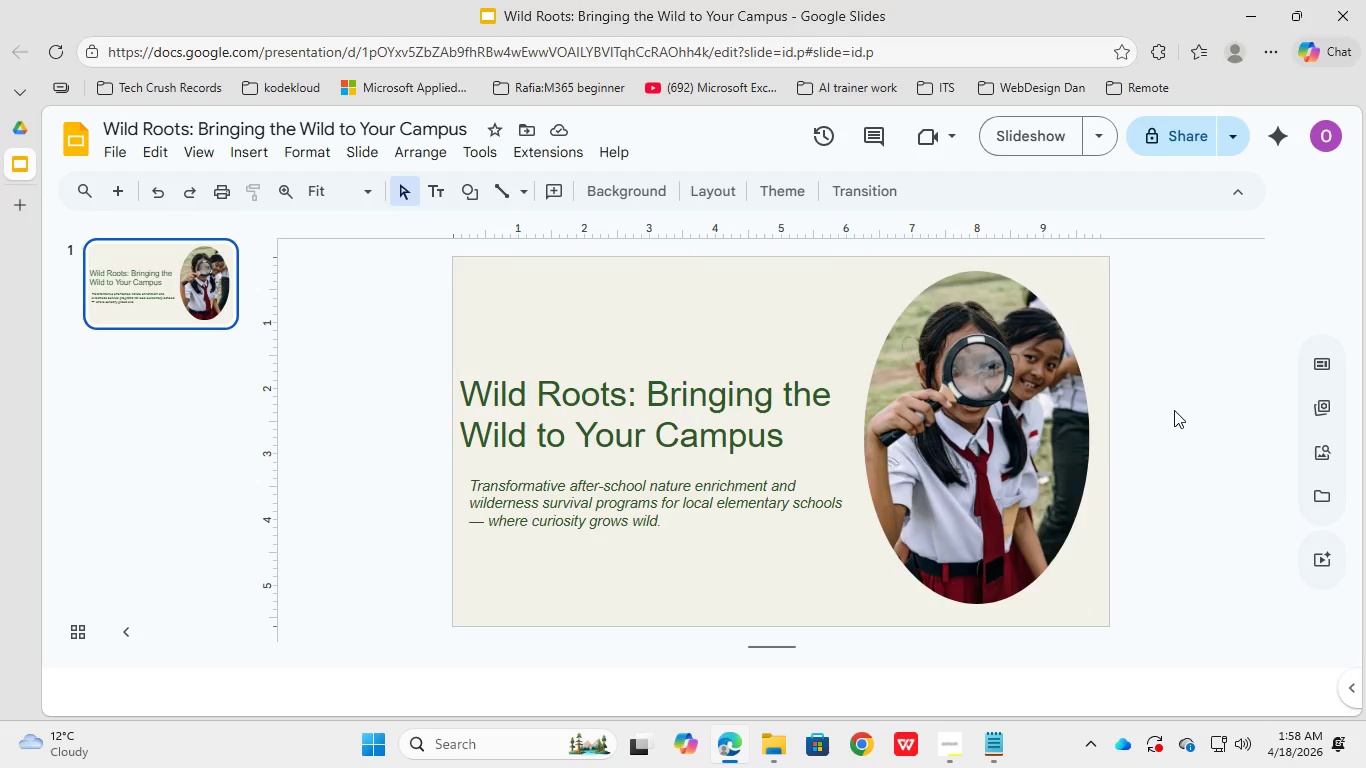 
right_click([141, 256])
 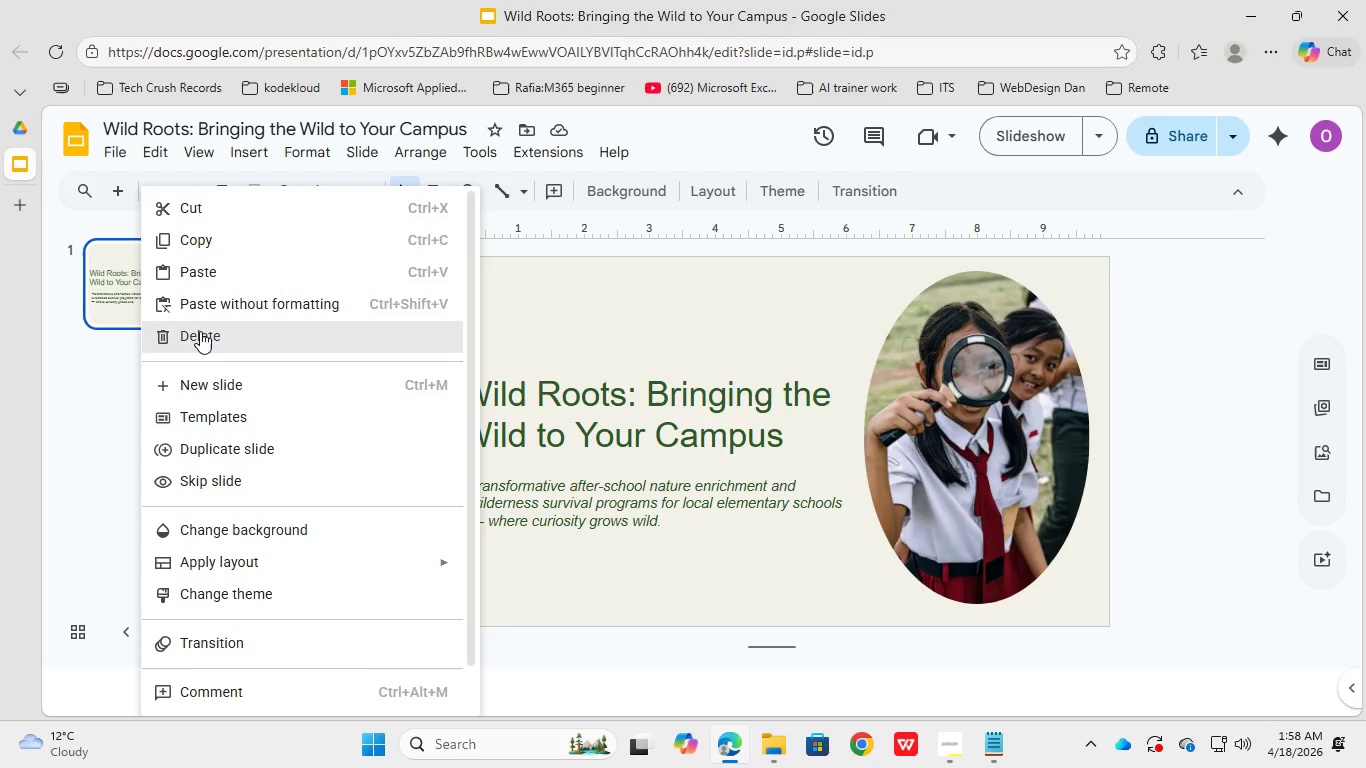 
left_click([233, 390])
 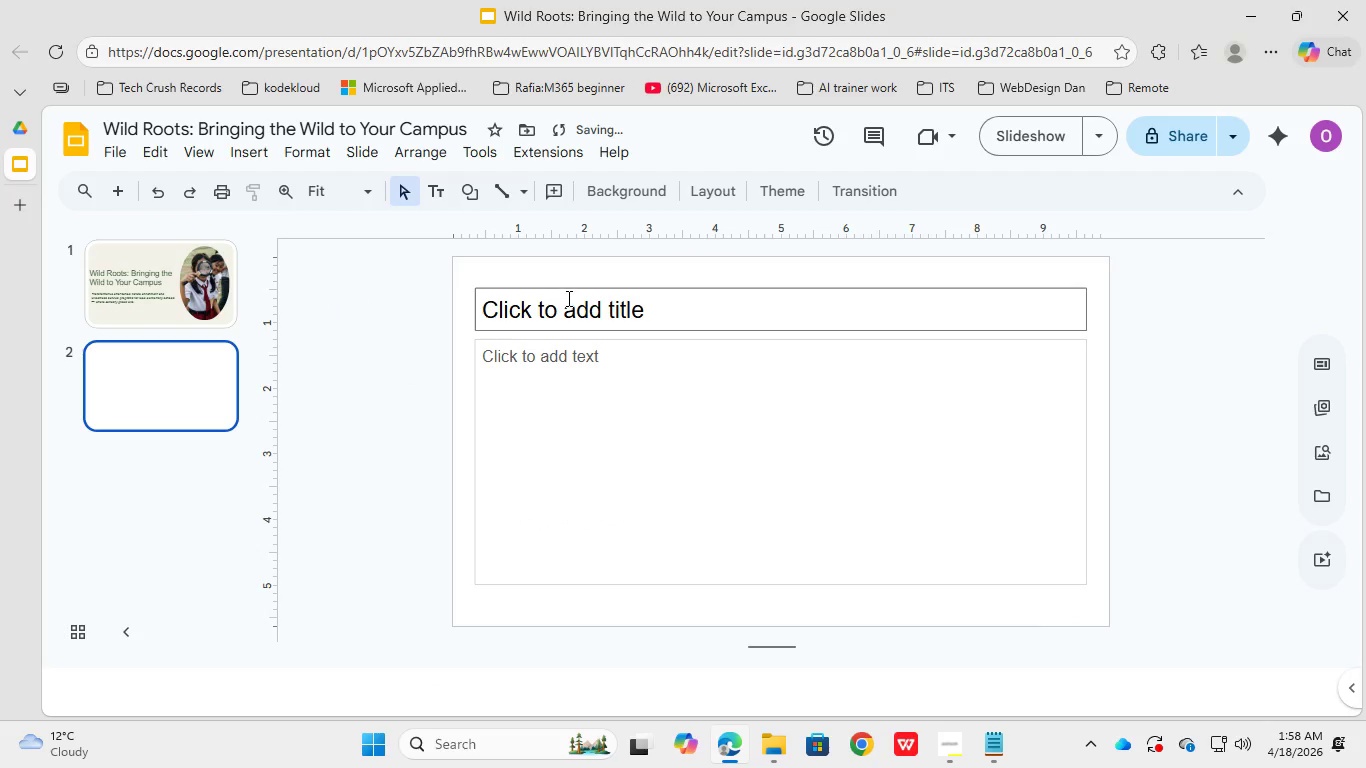 
left_click([572, 287])
 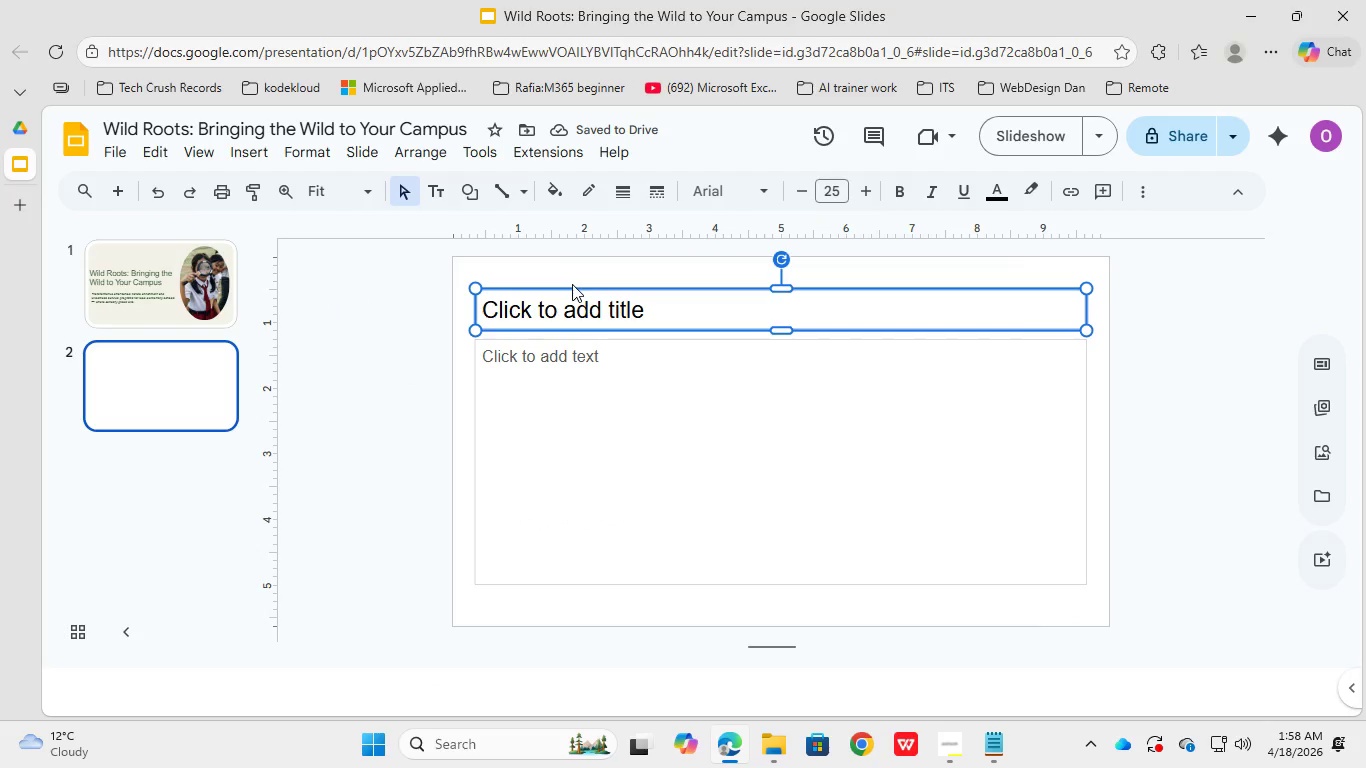 
key(Delete)
 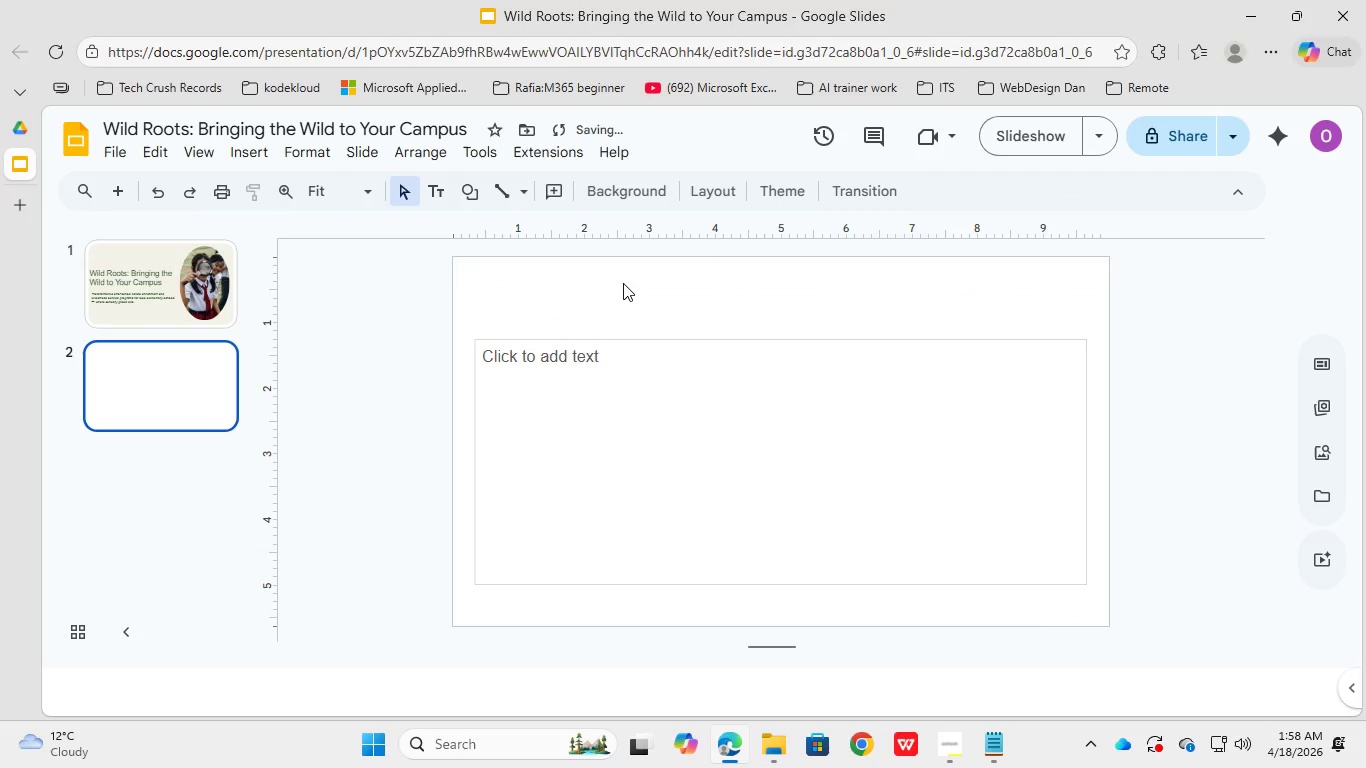 
left_click([692, 359])
 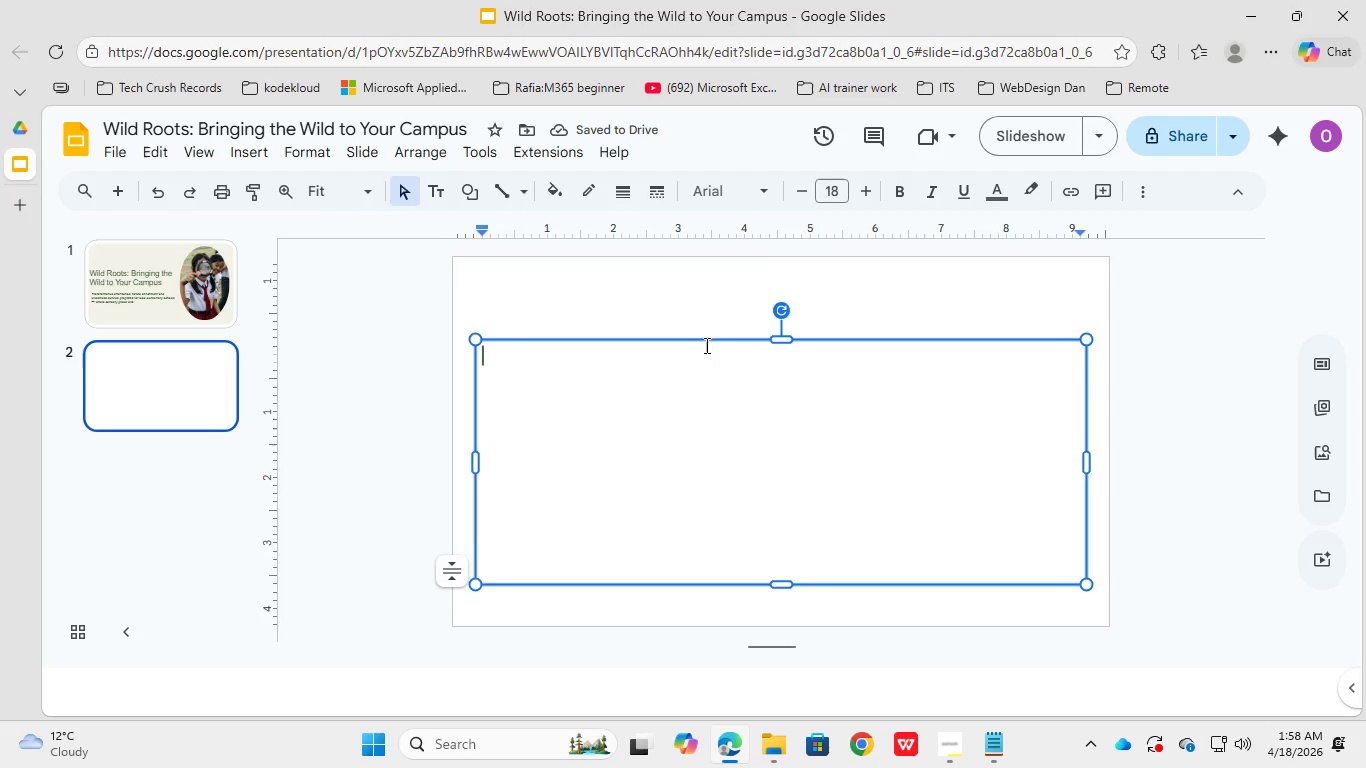 
left_click([705, 345])
 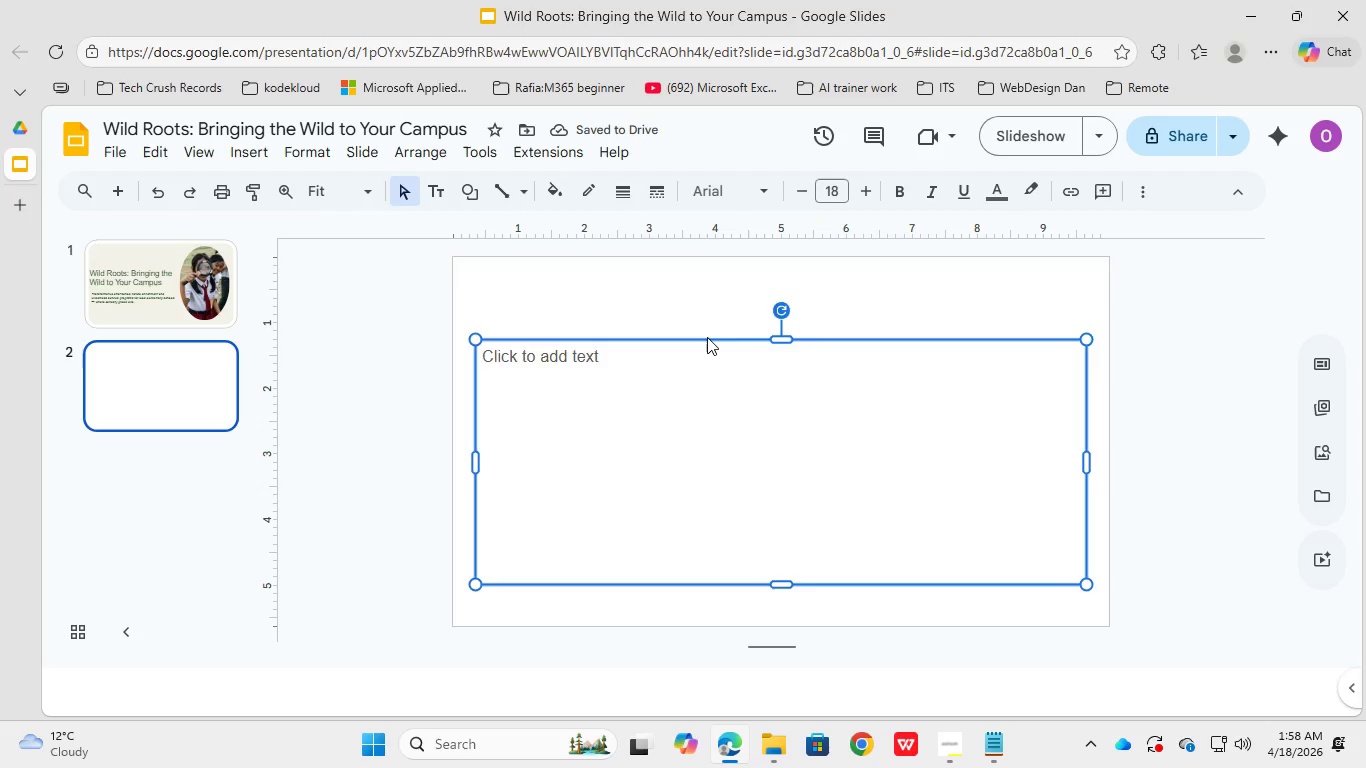 
key(Delete)
 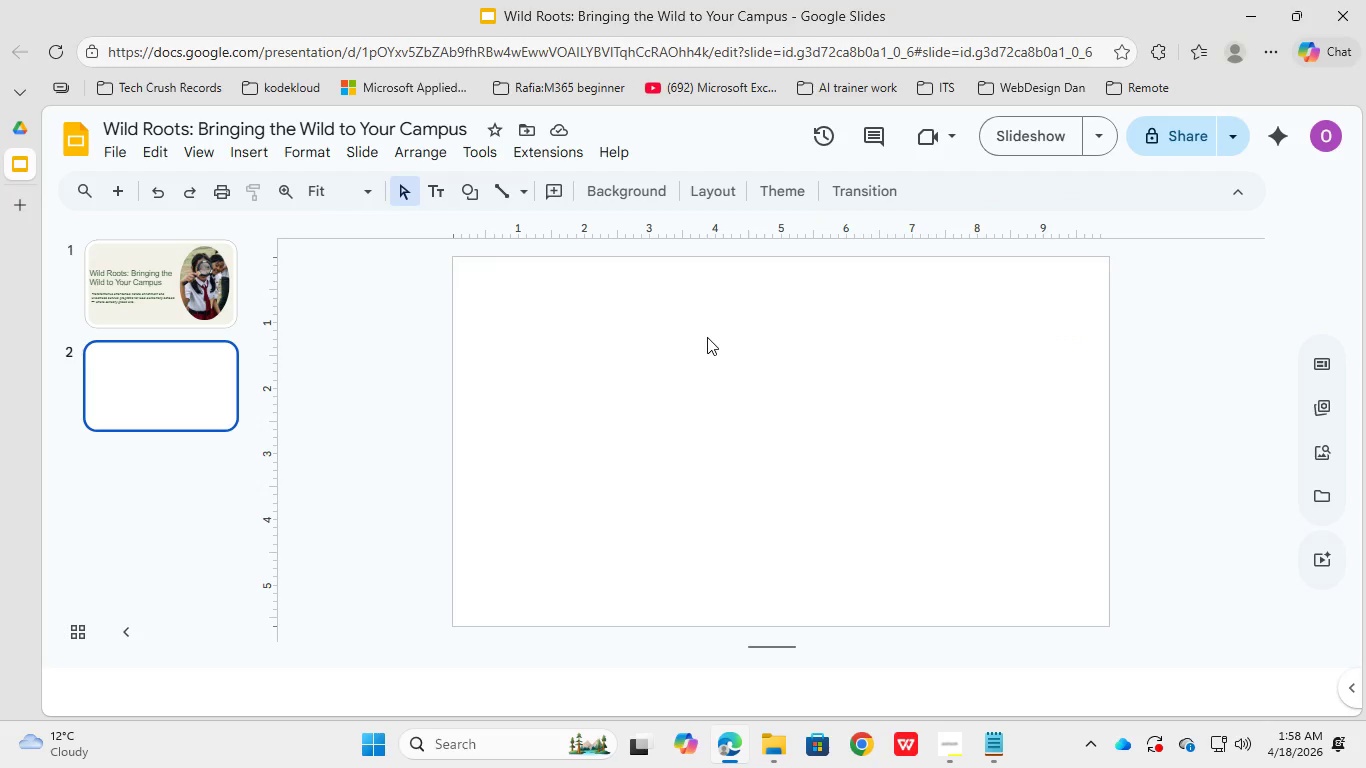 
wait(16.17)
 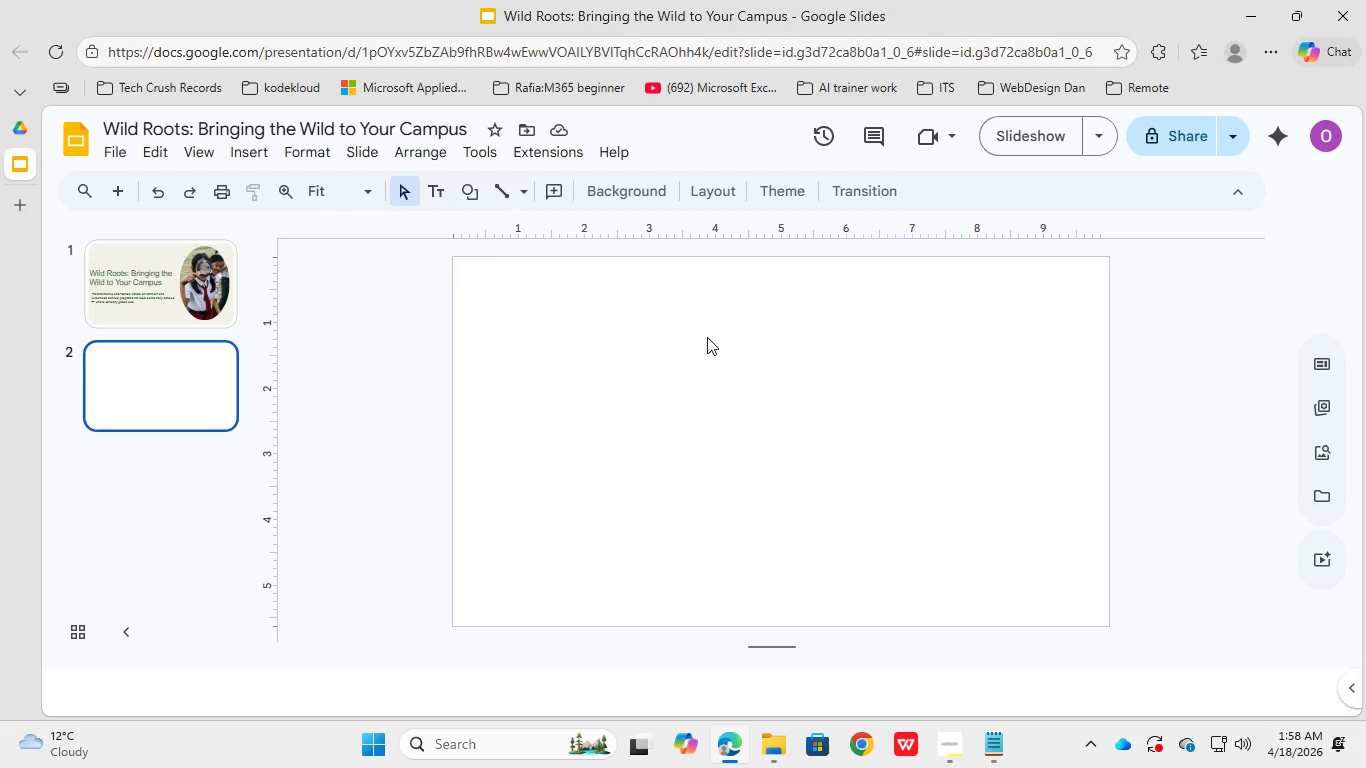 
left_click([992, 757])
 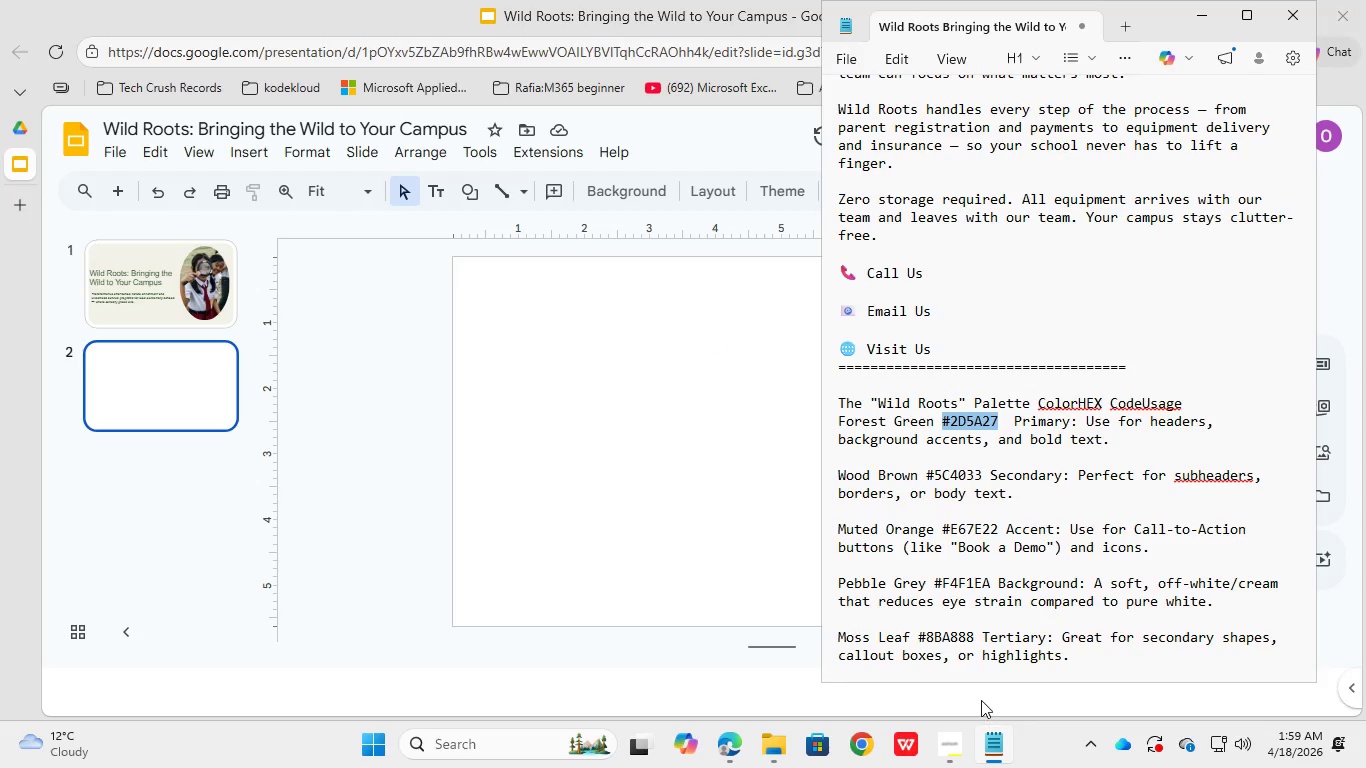 
wait(8.02)
 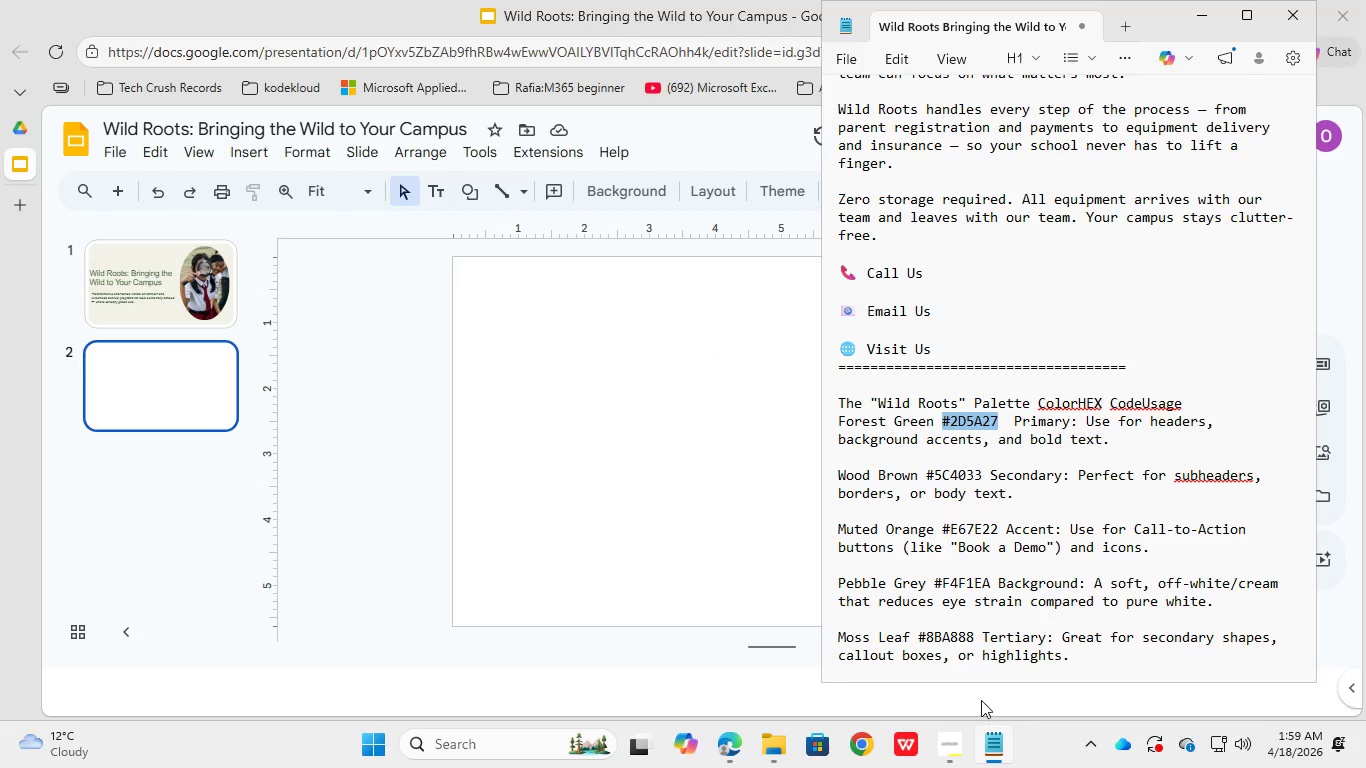 
scroll: coordinate [946, 205], scroll_direction: up, amount: 29.0
 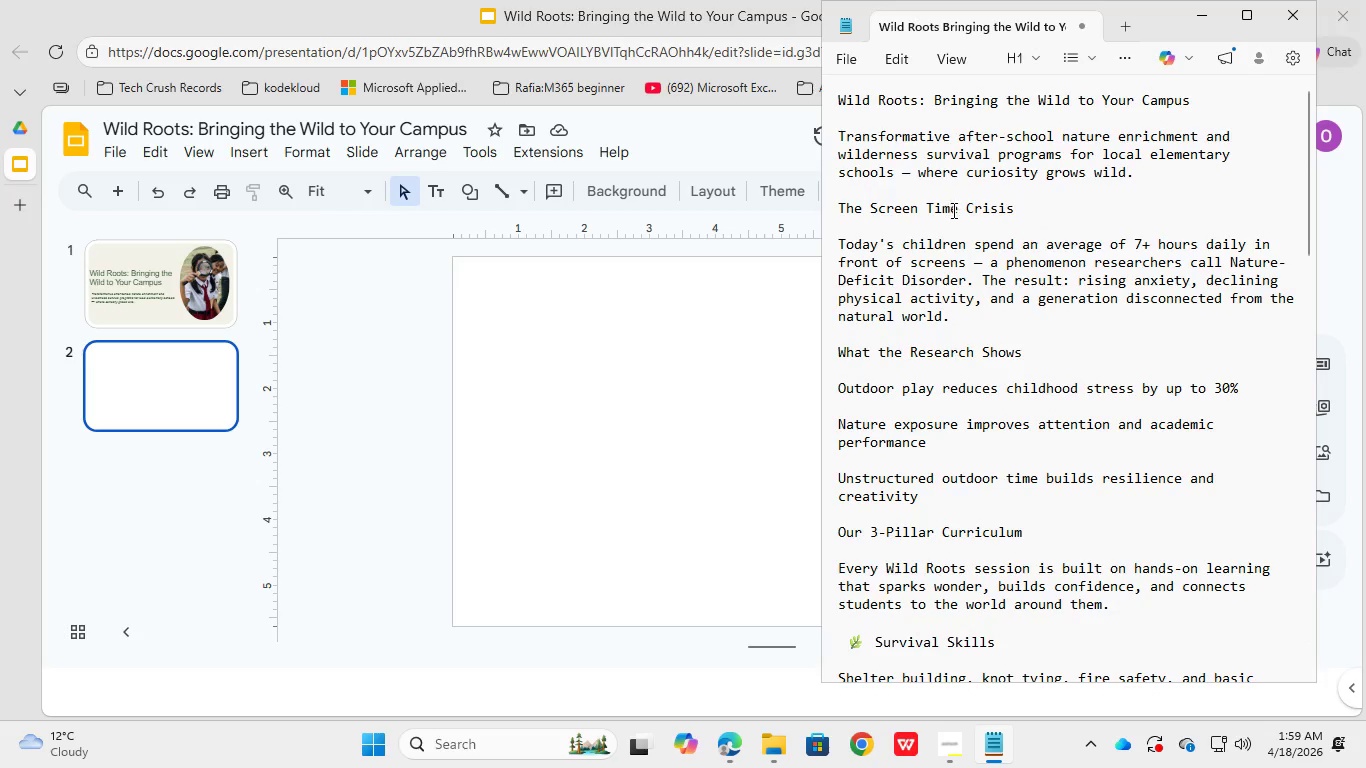 
left_click_drag(start_coordinate=[1024, 210], to_coordinate=[830, 210])
 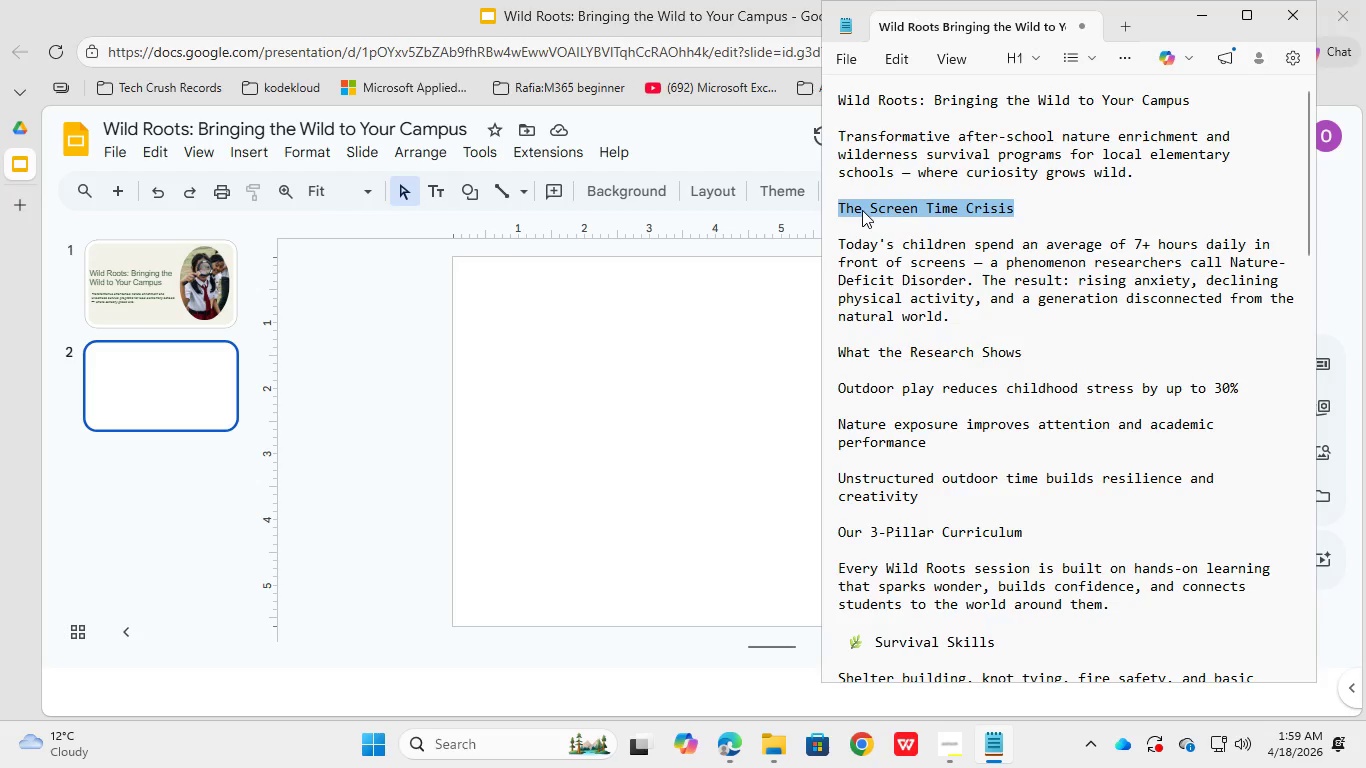 
right_click([862, 210])
 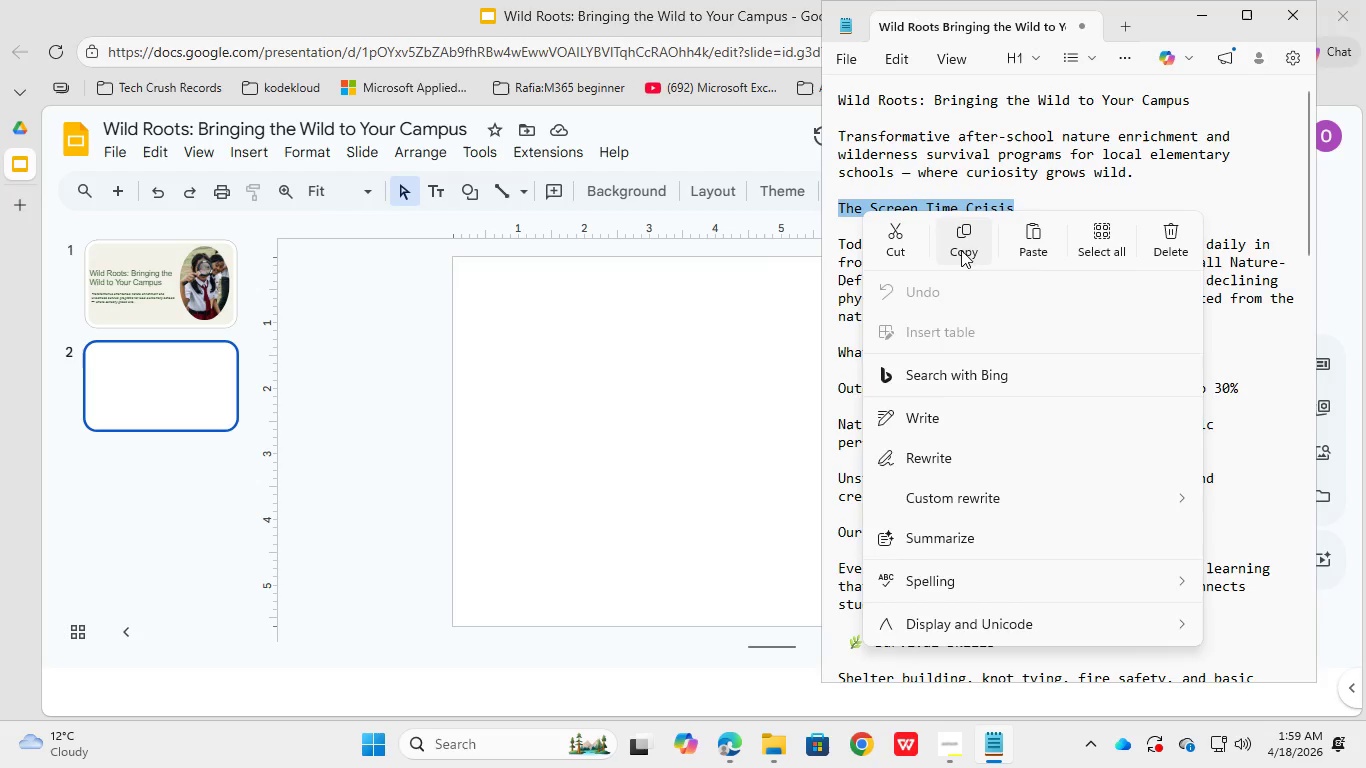 
left_click([962, 248])
 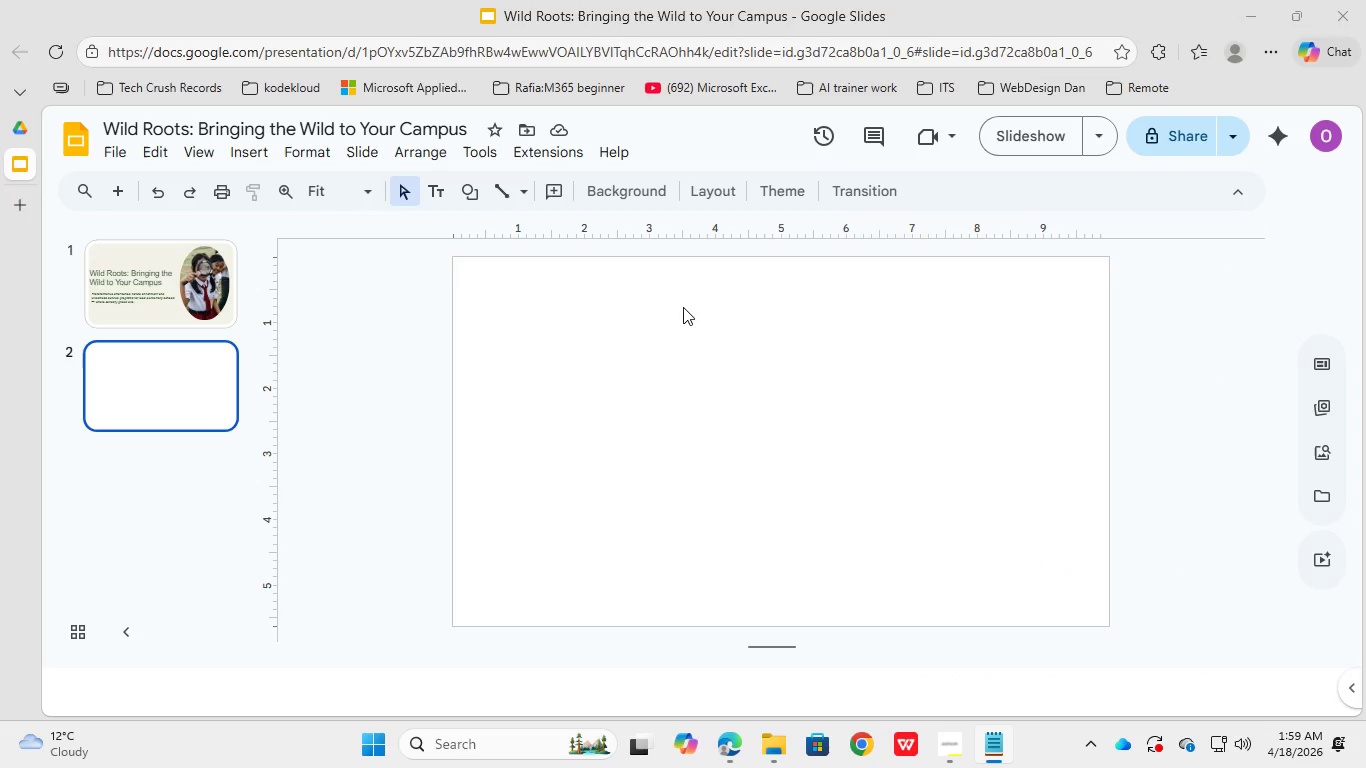 
left_click([692, 291])
 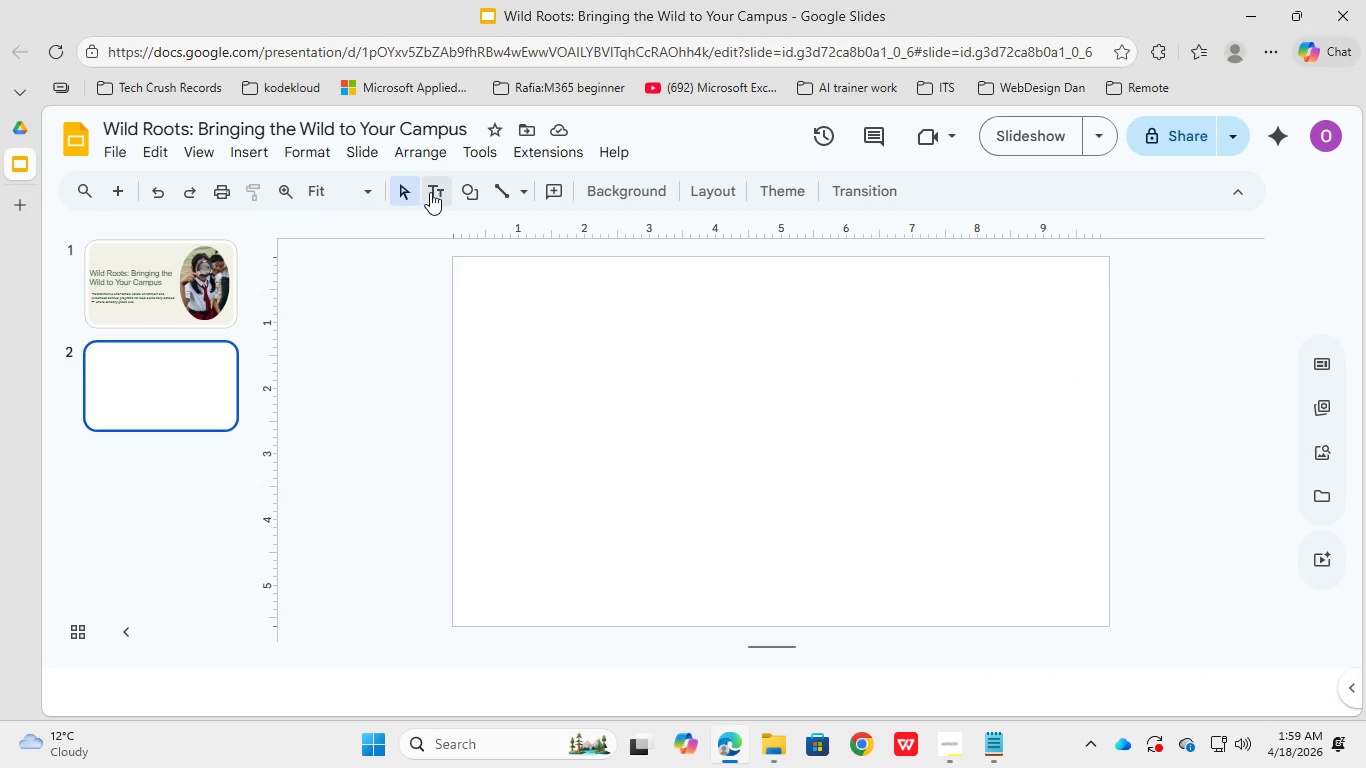 
left_click([445, 190])
 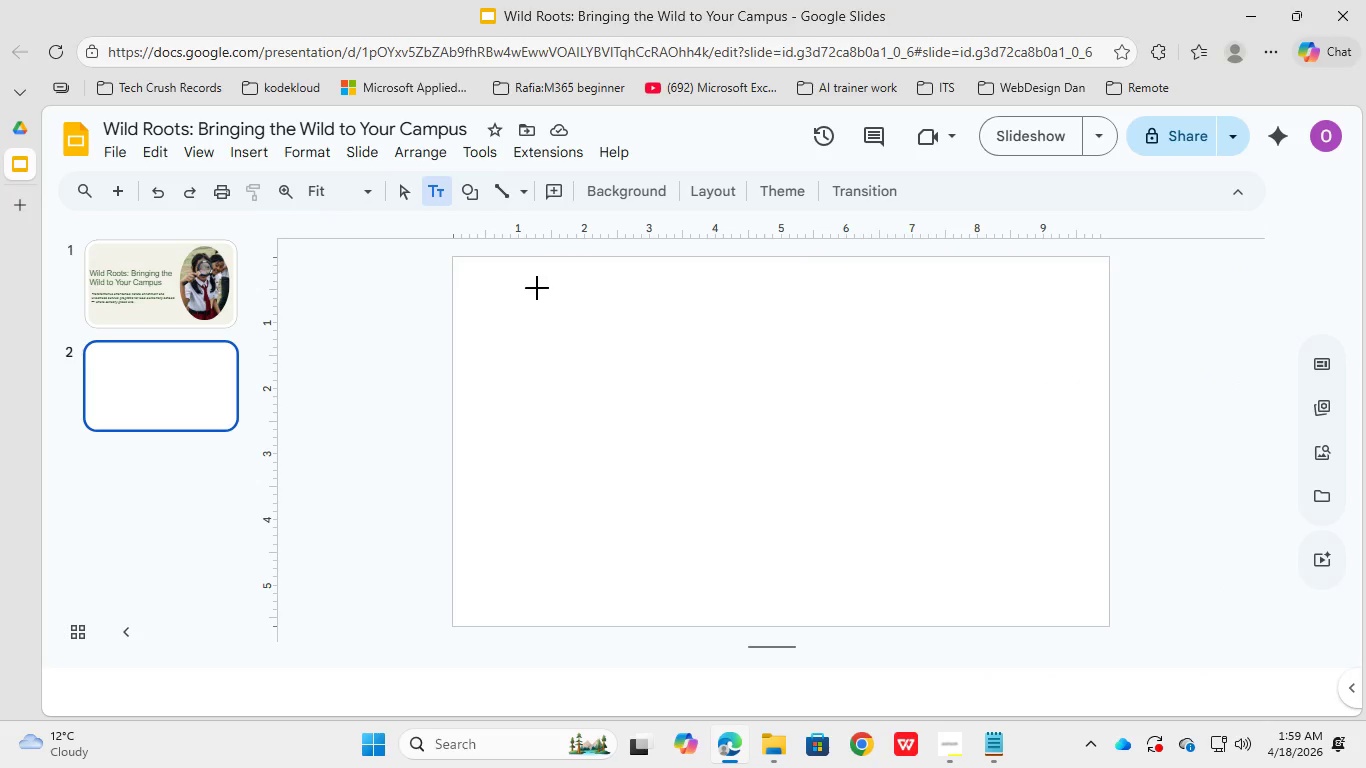 
left_click([537, 284])
 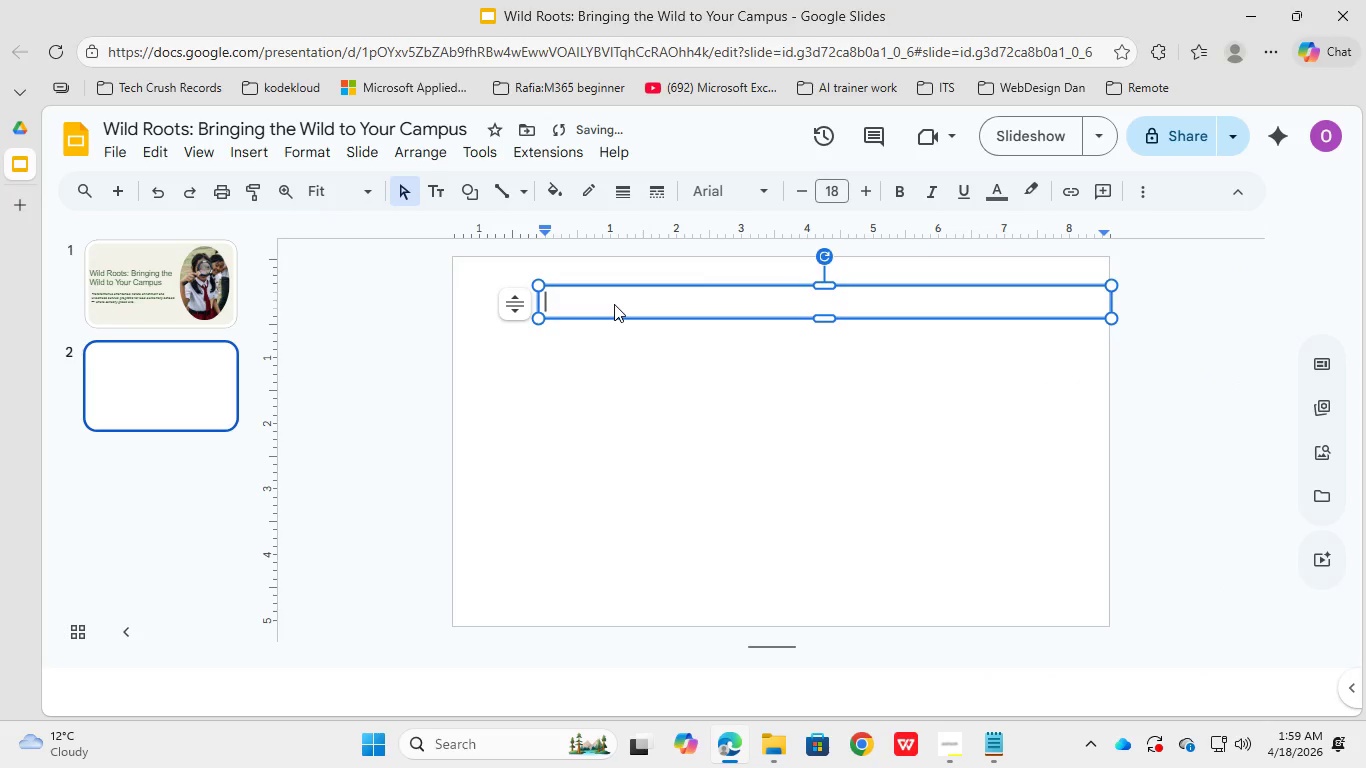 
key(Control+ControlLeft)
 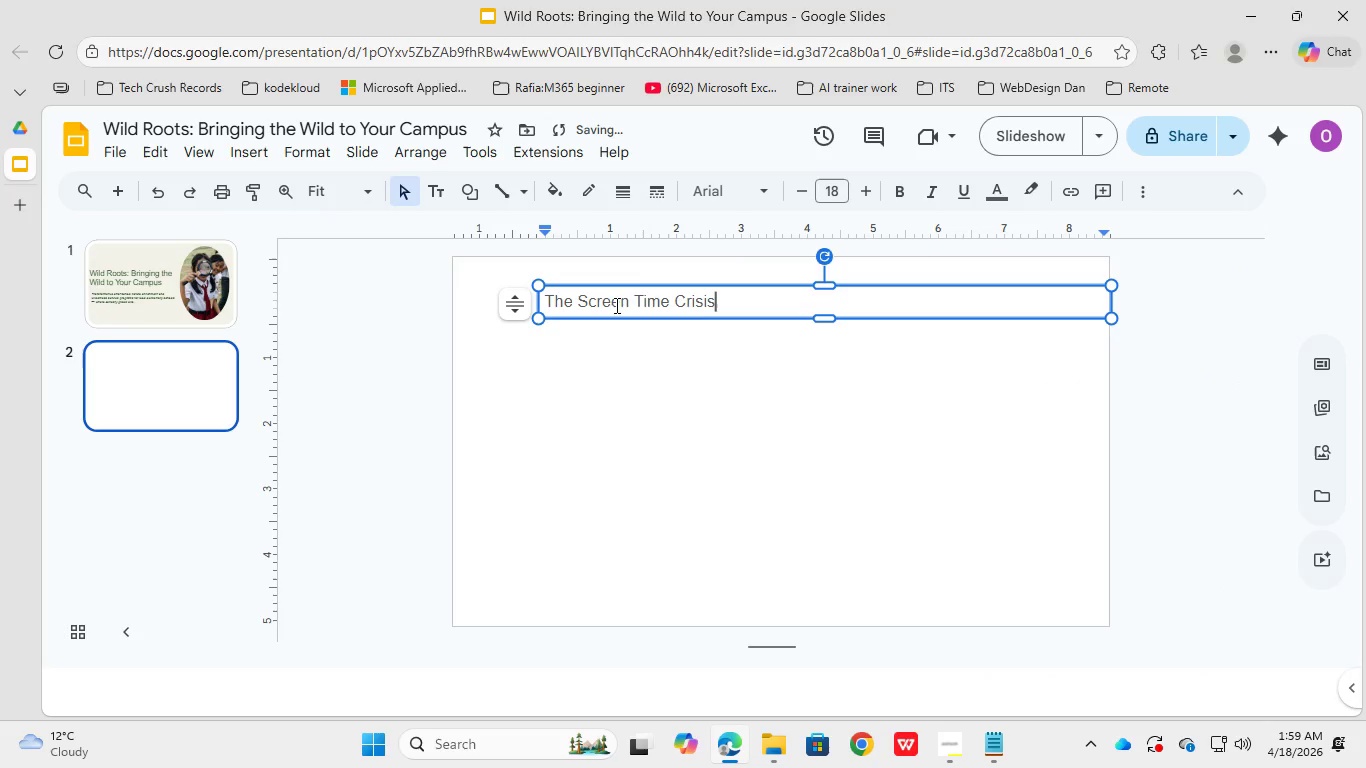 
key(Control+V)
 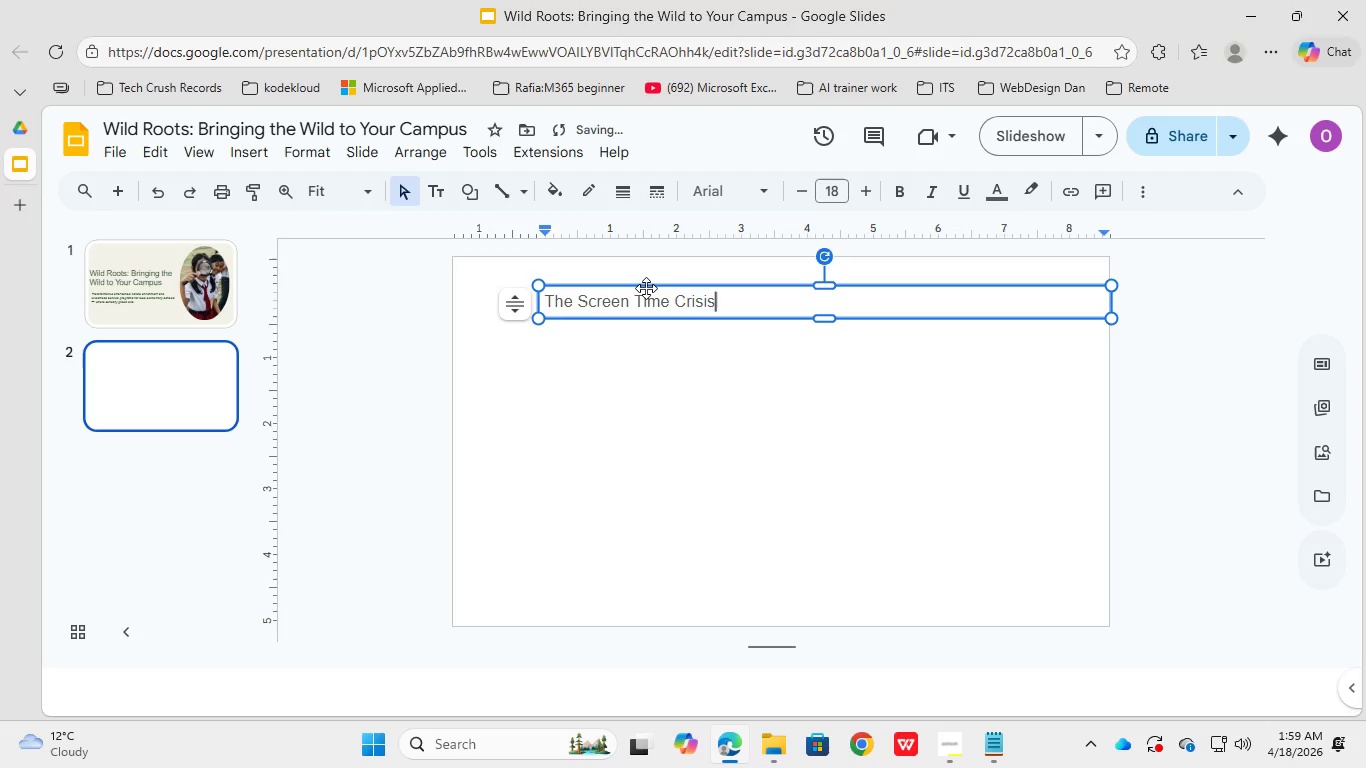 
left_click_drag(start_coordinate=[646, 288], to_coordinate=[613, 273])
 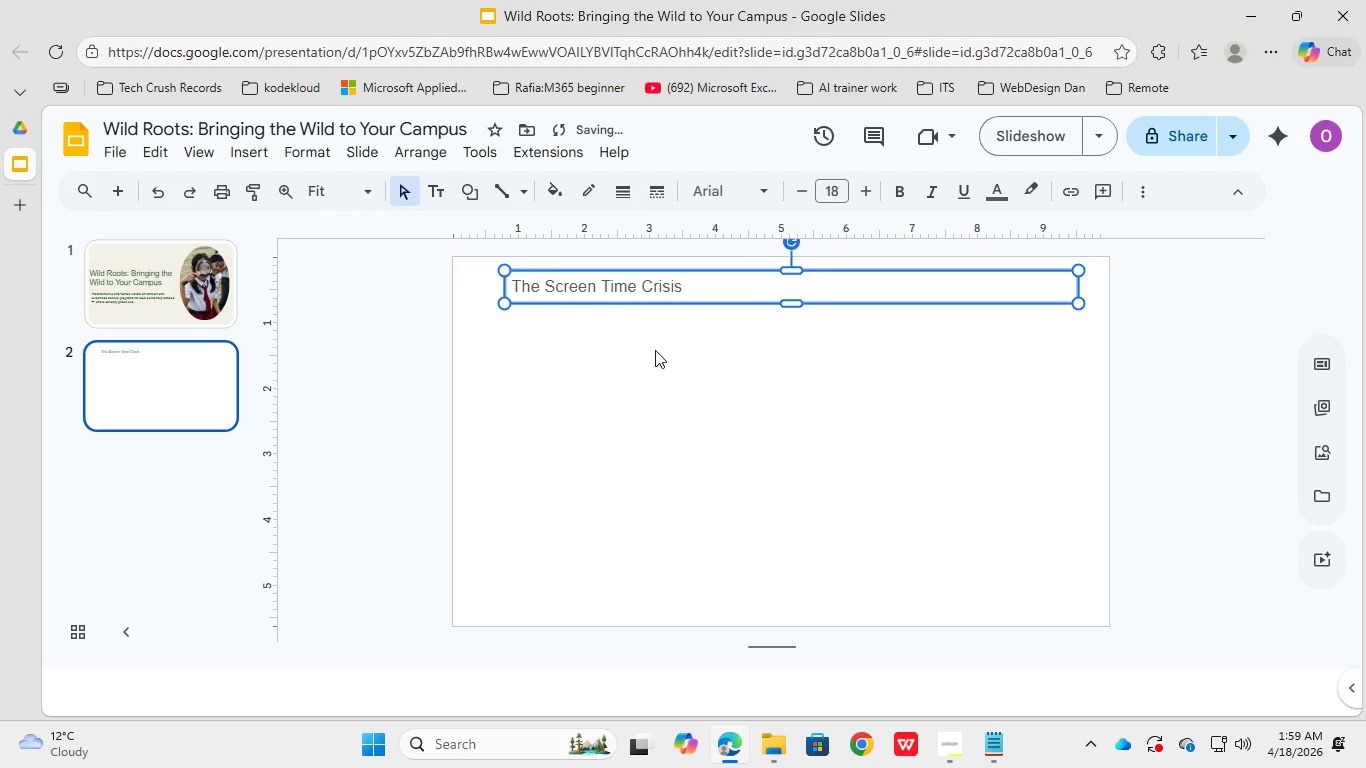 
left_click([655, 350])
 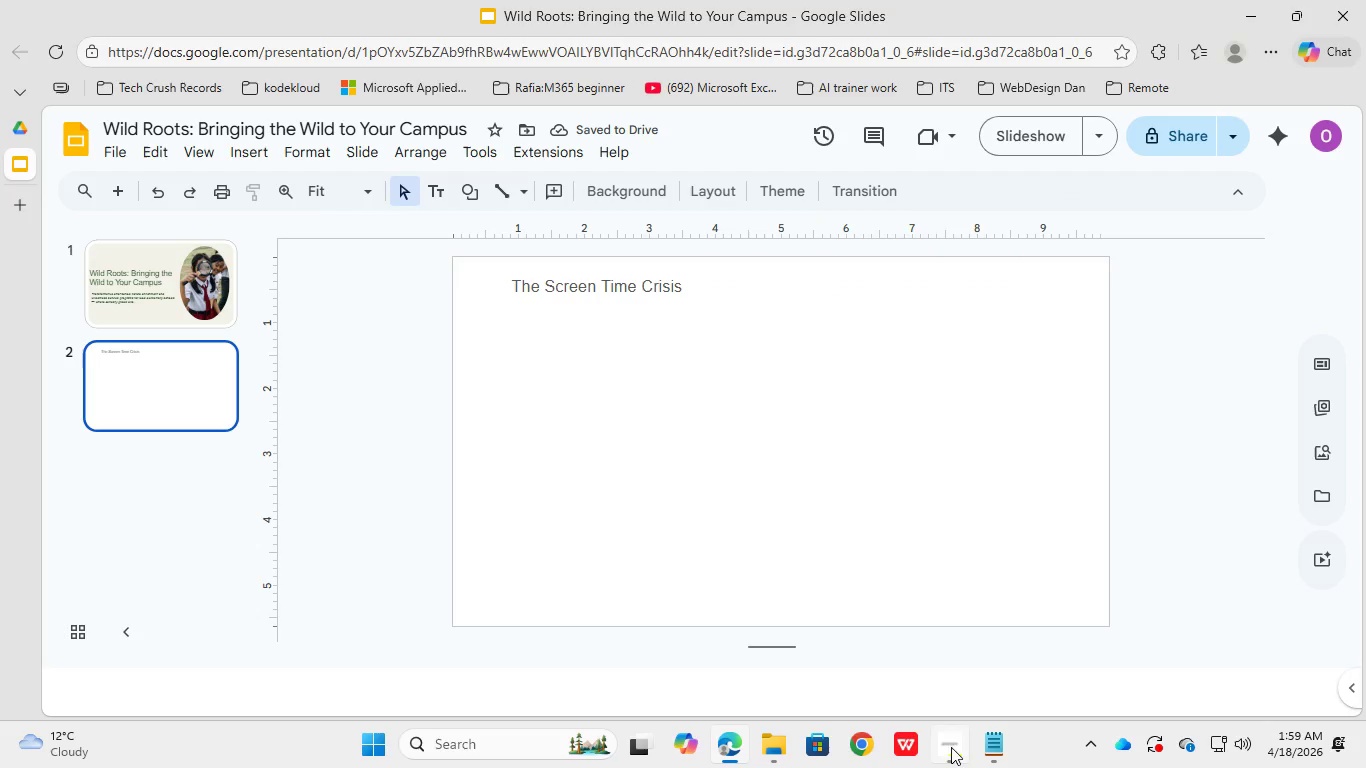 
left_click([781, 753])
 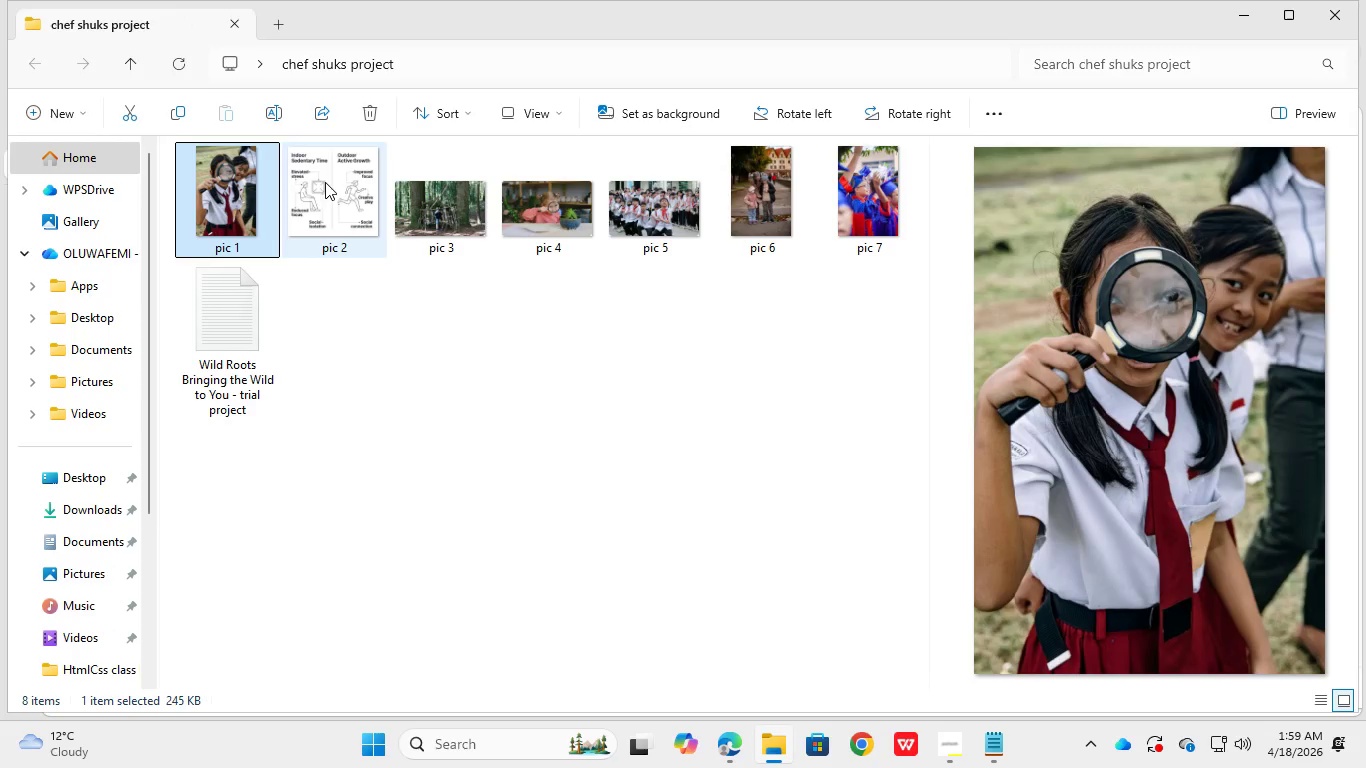 
left_click_drag(start_coordinate=[322, 180], to_coordinate=[720, 744])
 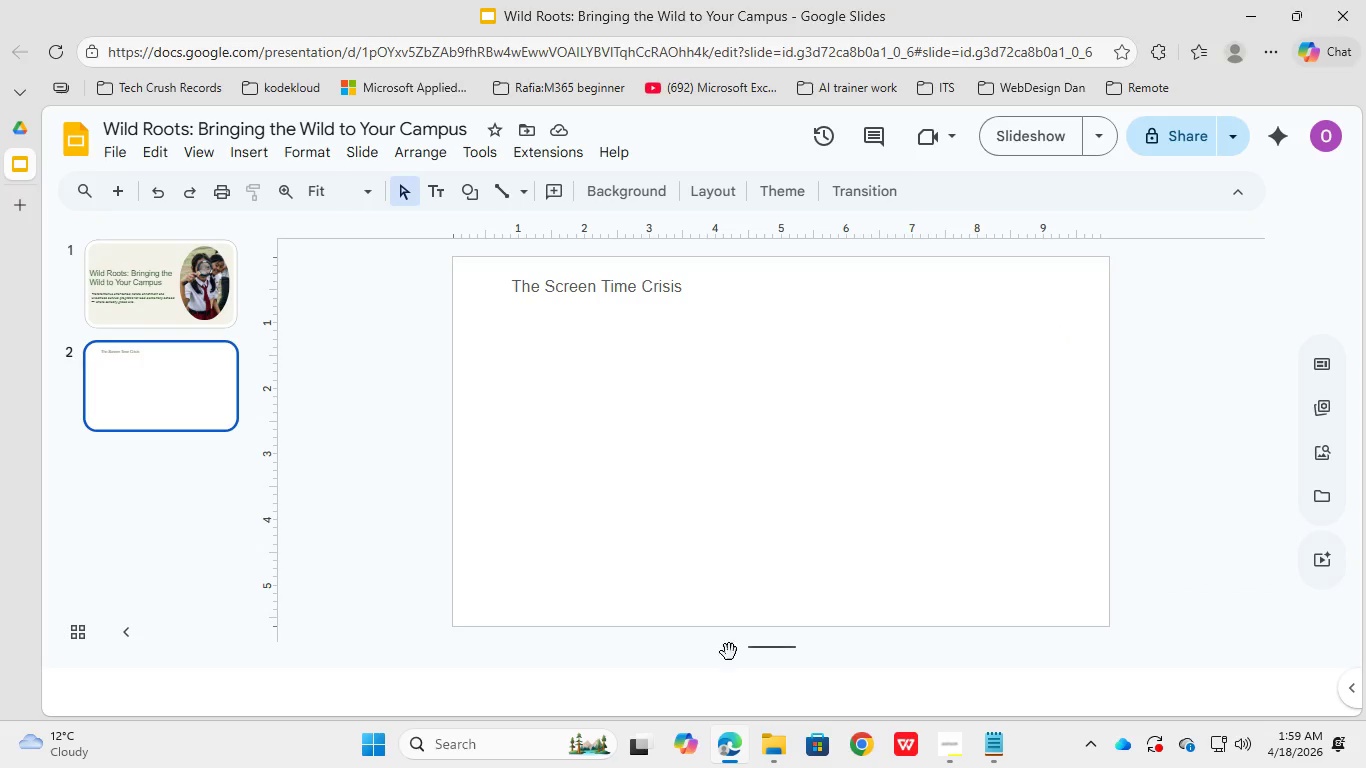 
right_click([347, 195])
 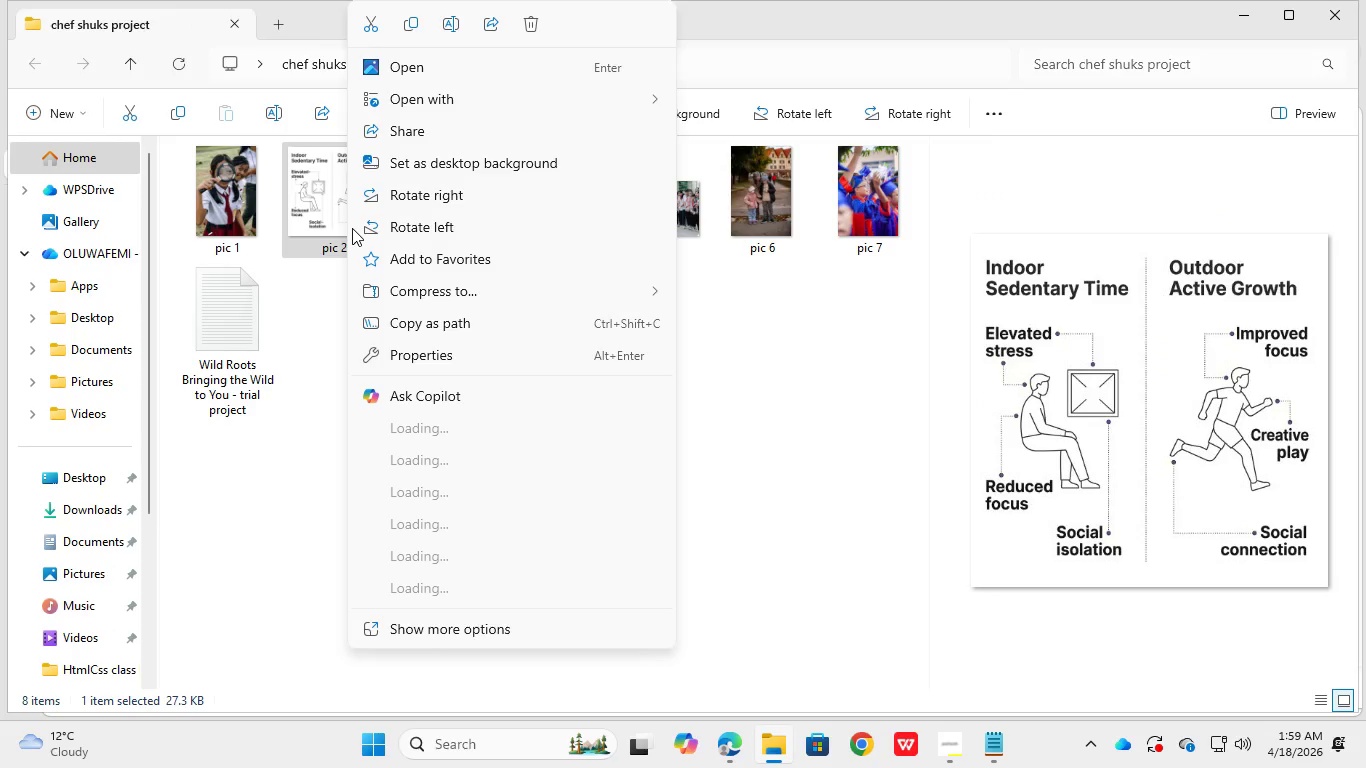 
hold_key(key=ControlLeft, duration=0.7)
 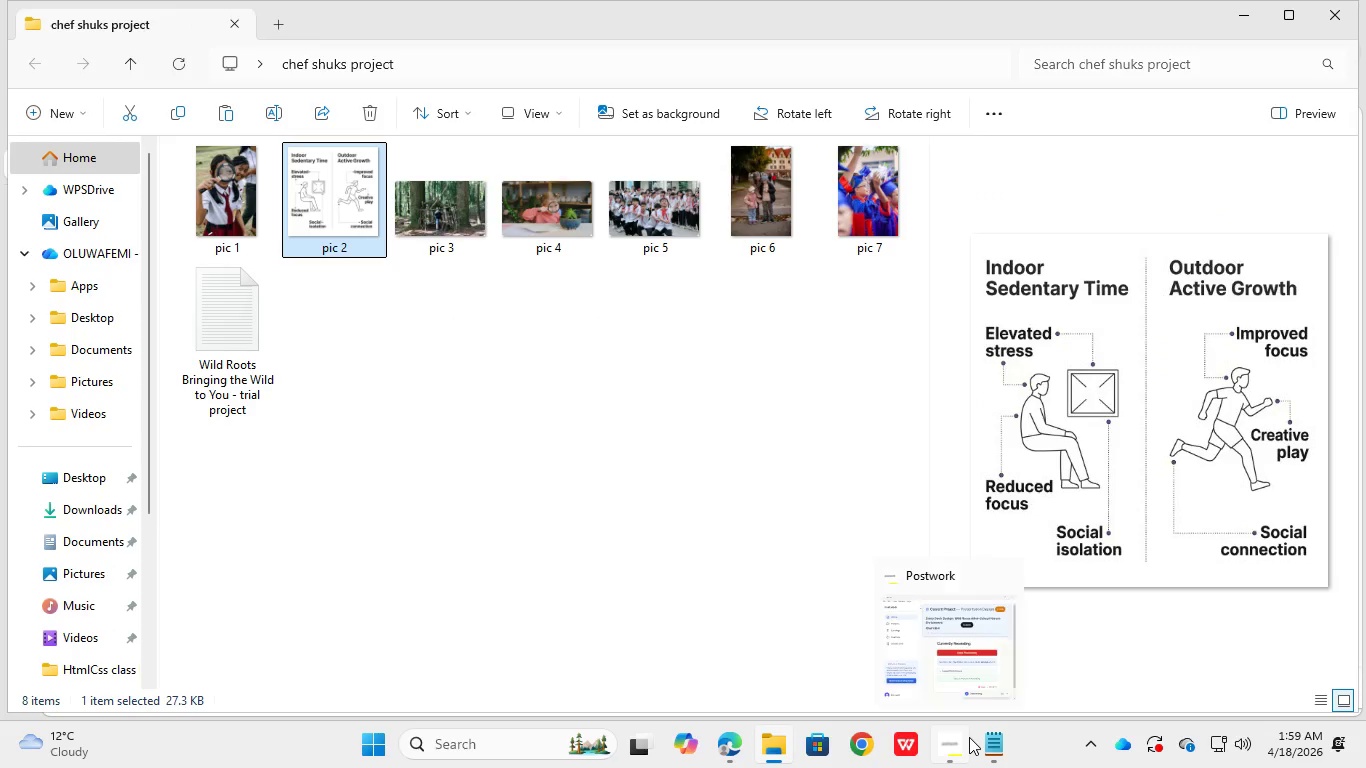 
hold_key(key=C, duration=0.36)
 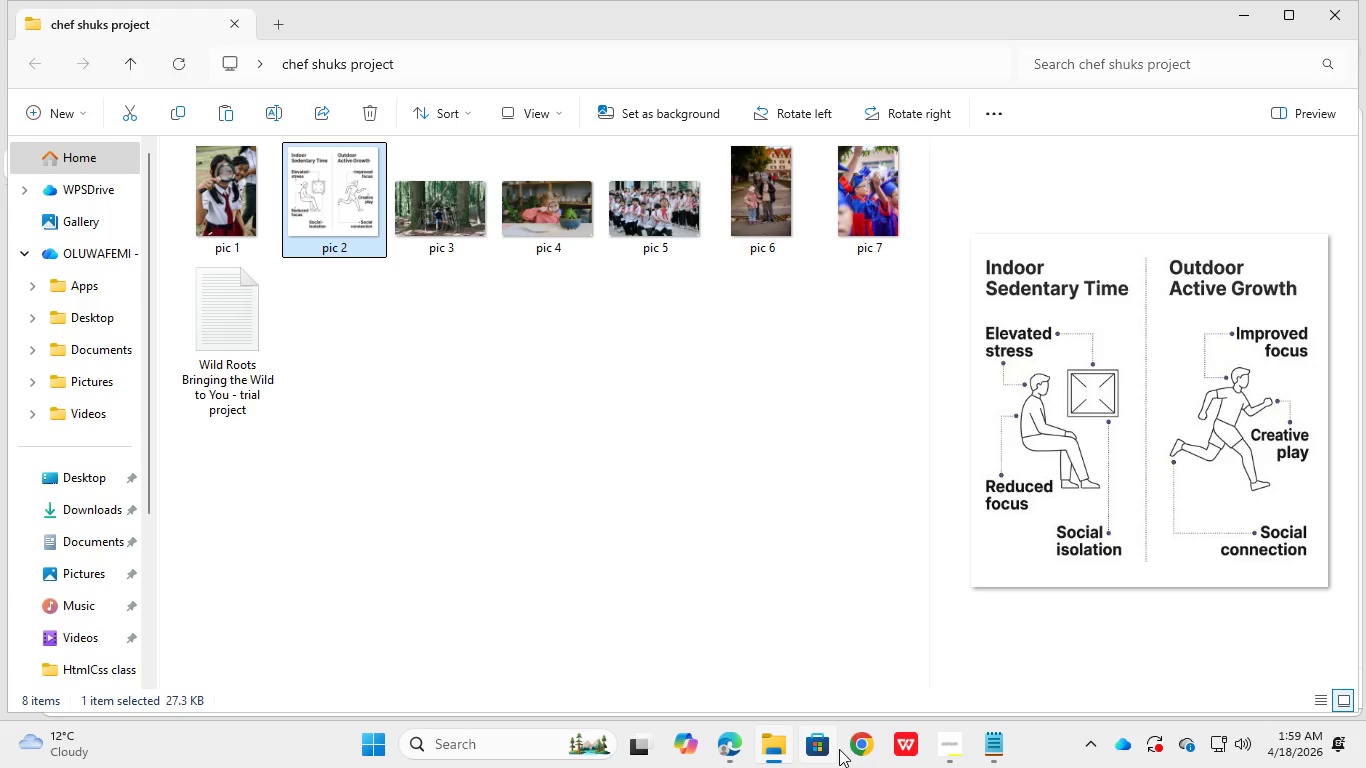 
left_click([720, 744])
 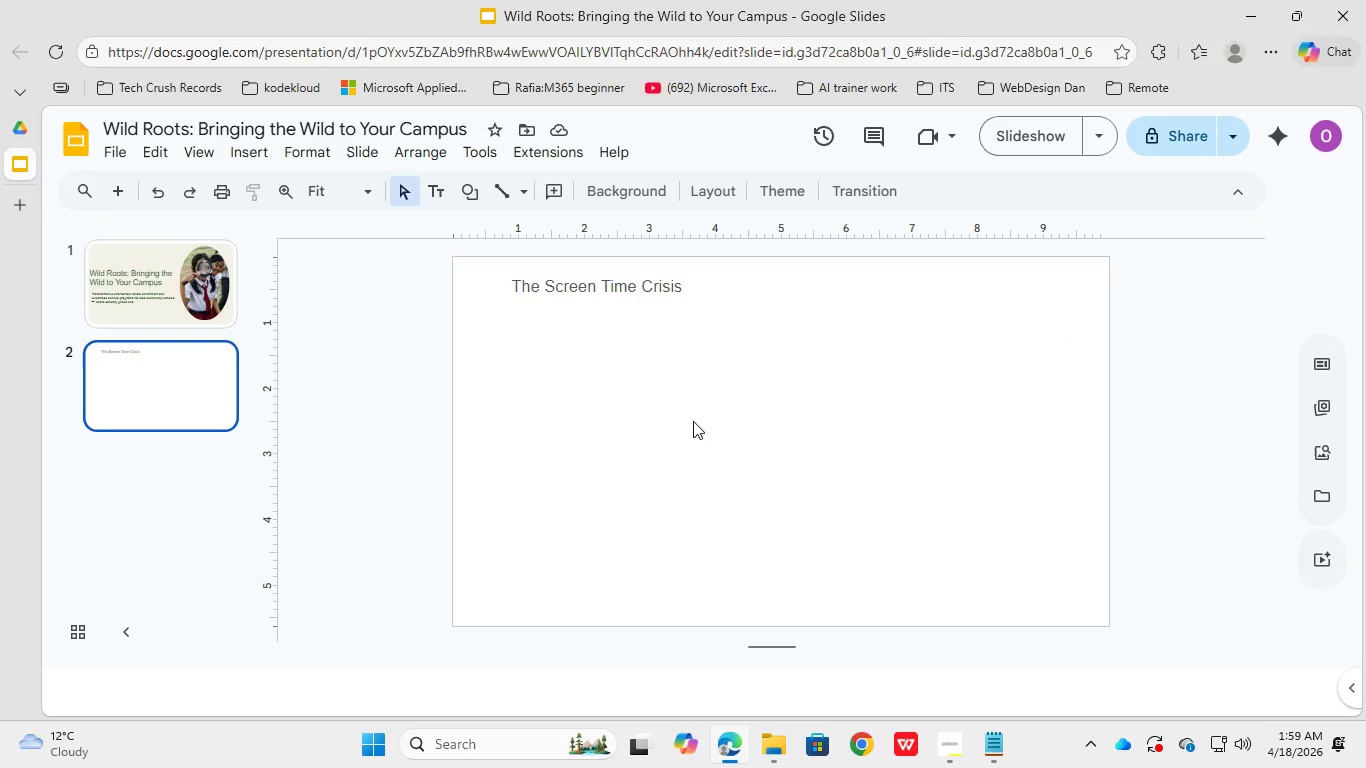 
left_click([693, 389])
 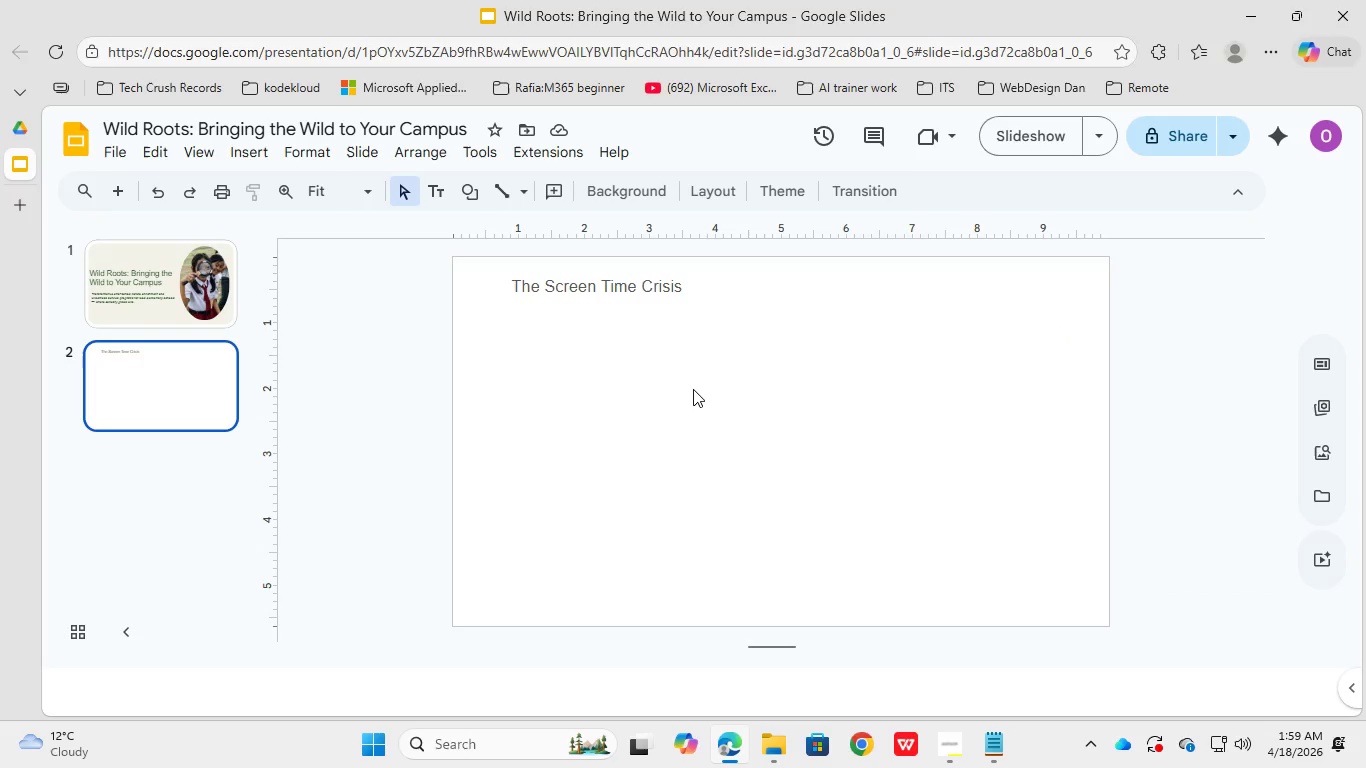 
hold_key(key=ControlLeft, duration=0.88)
 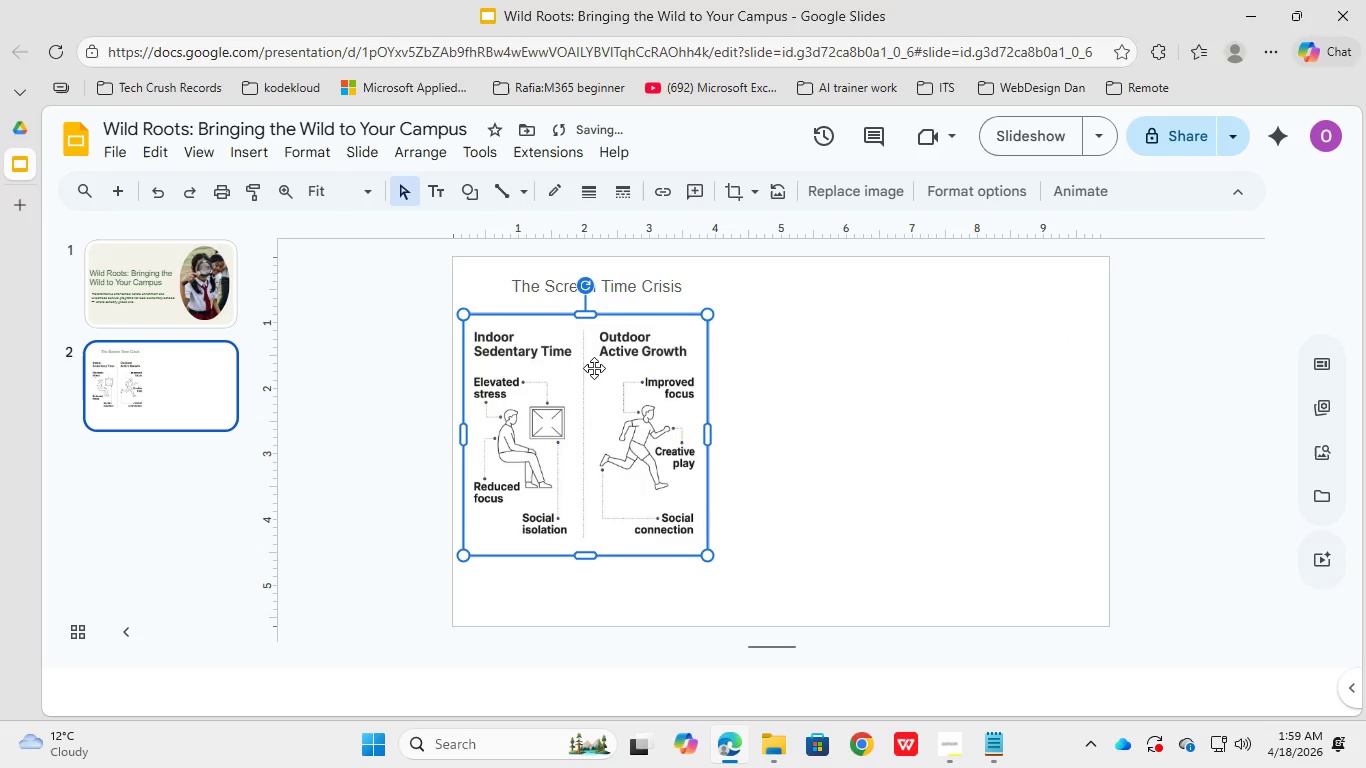 
hold_key(key=V, duration=0.42)
 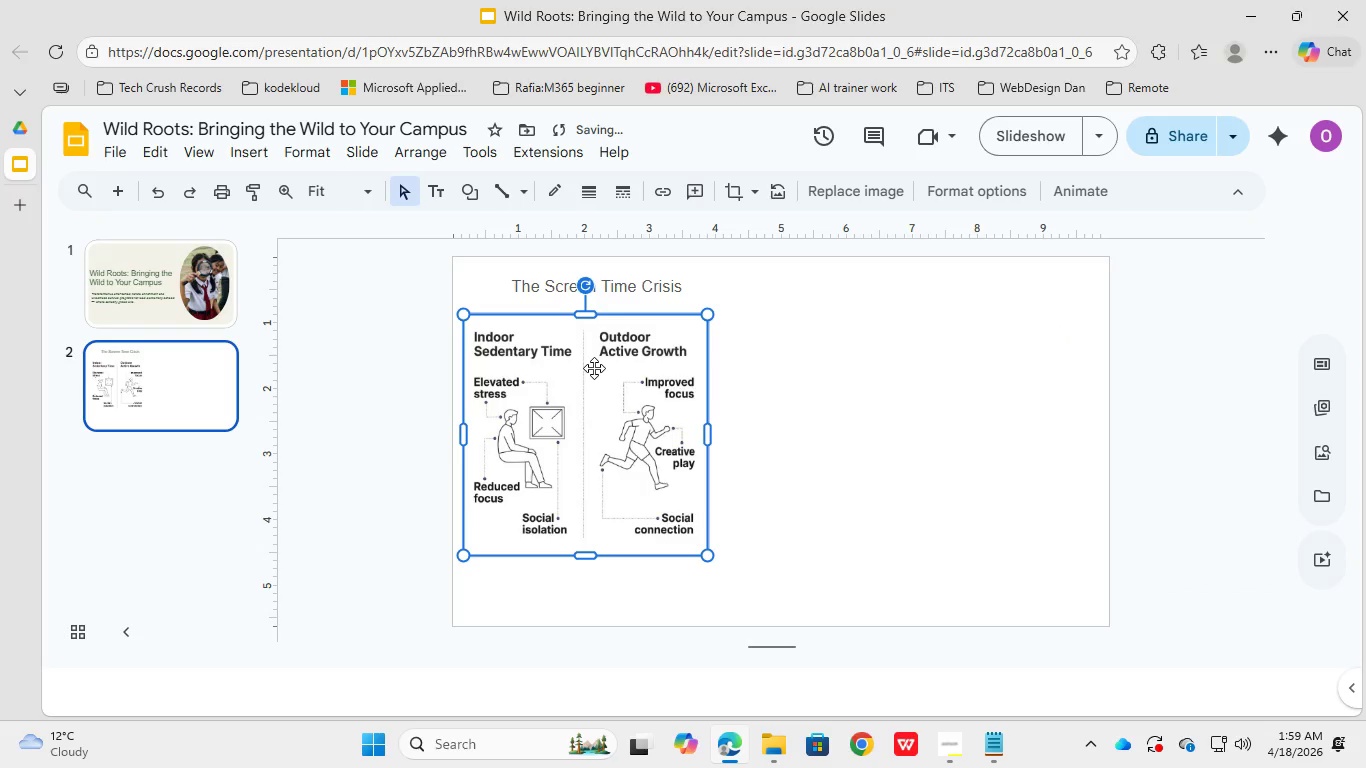 
left_click([594, 368])
 